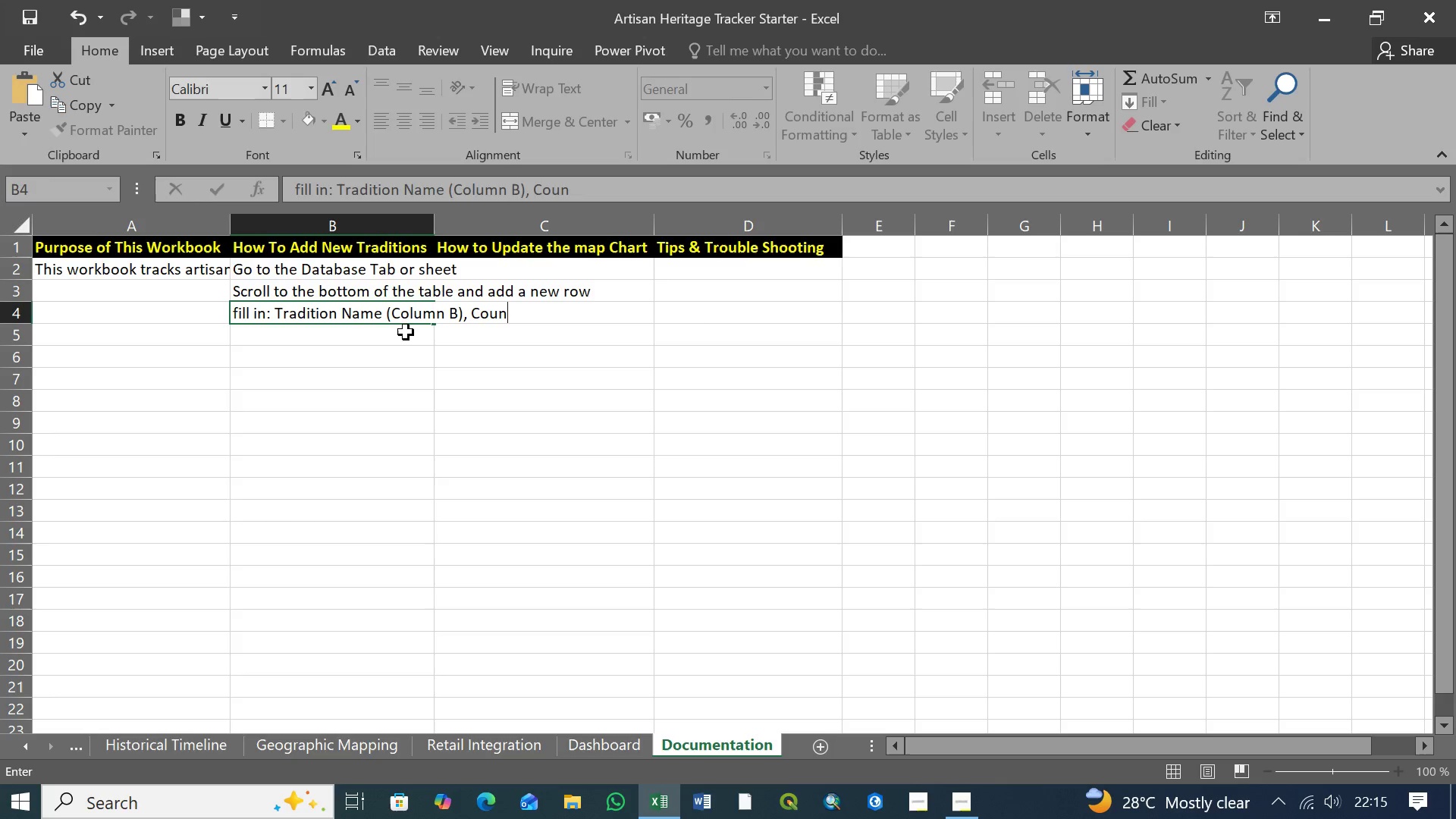 
type(try (Column)
 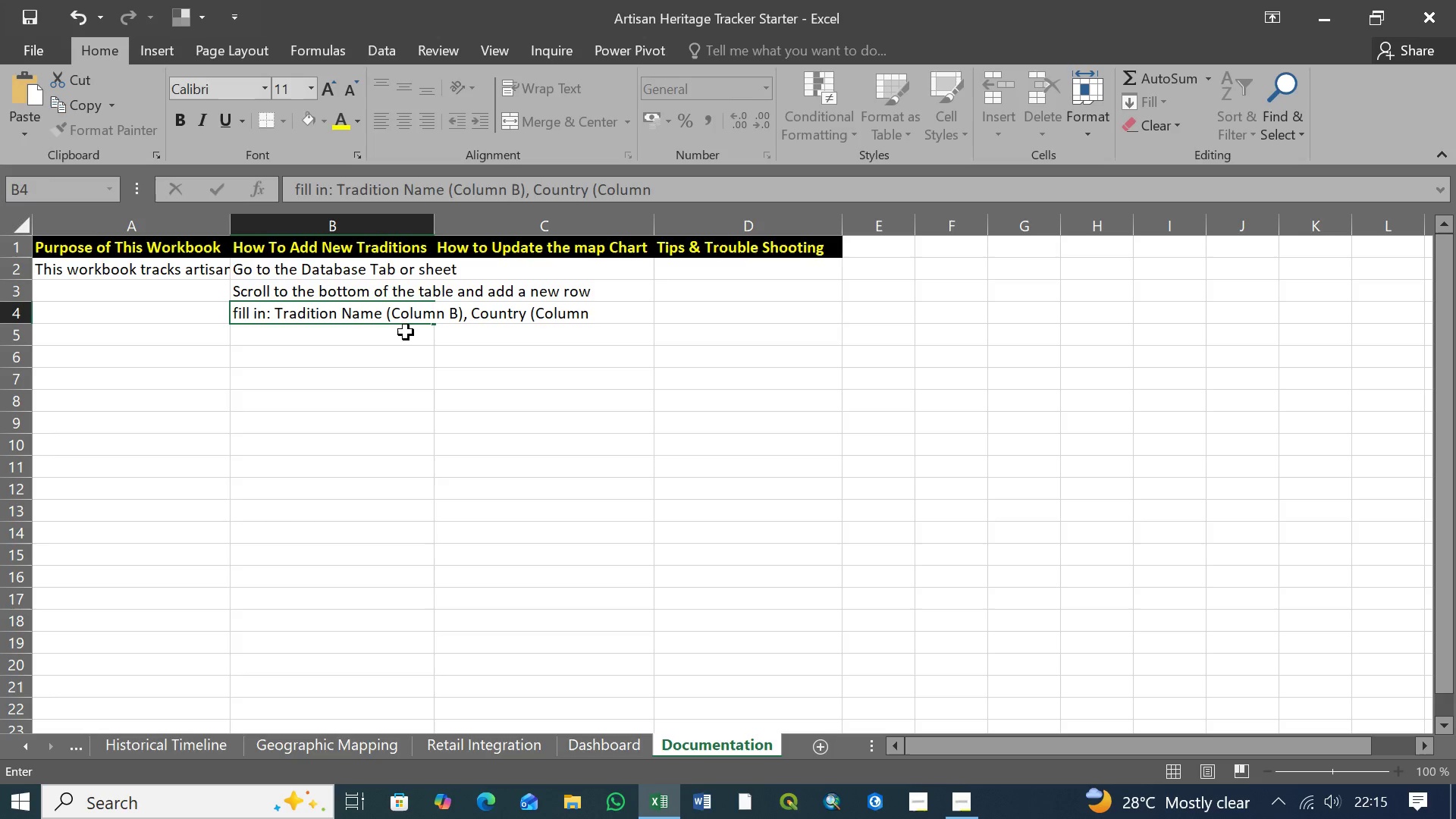 
wait(13.66)
 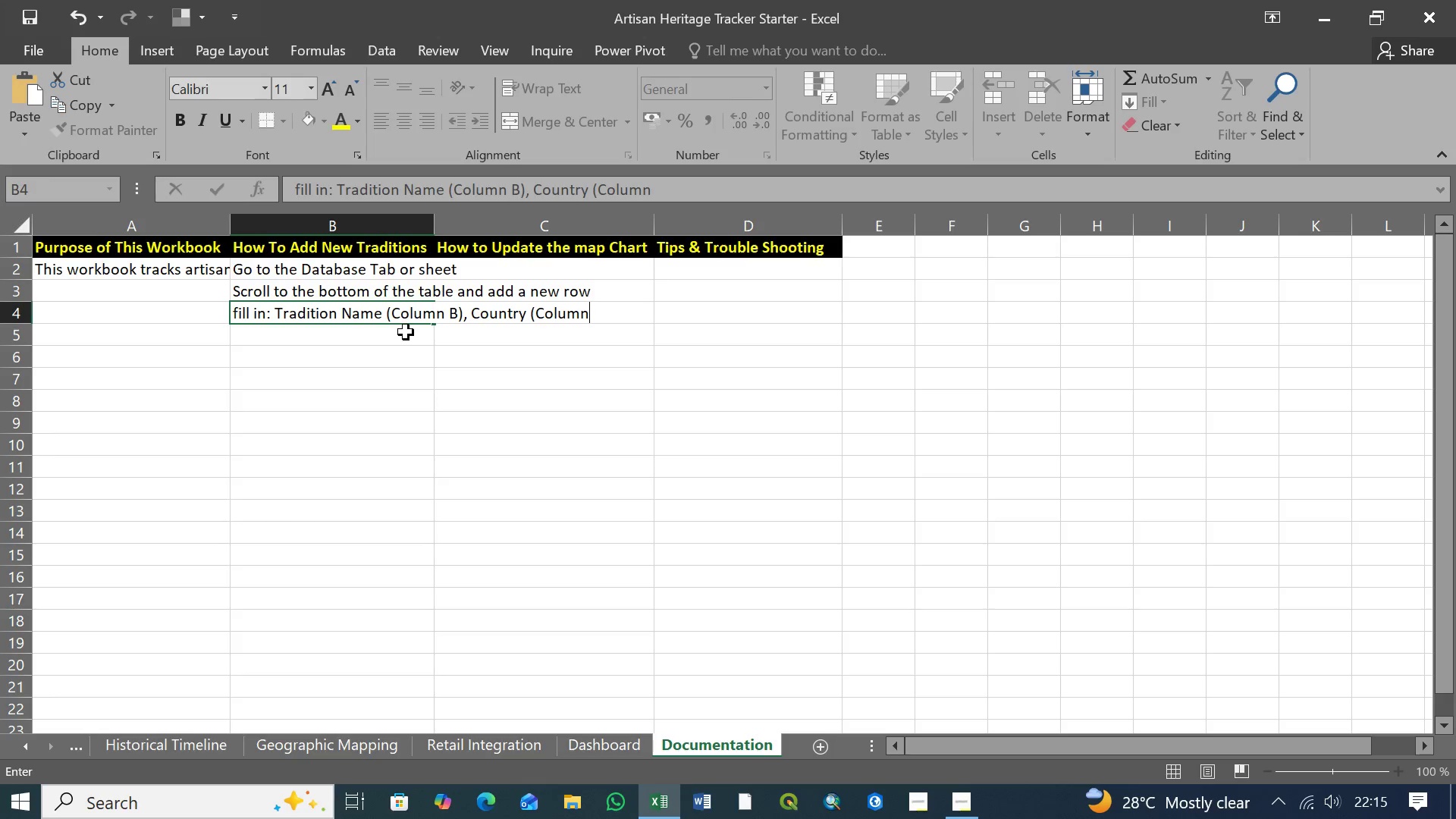 
key(Space)
 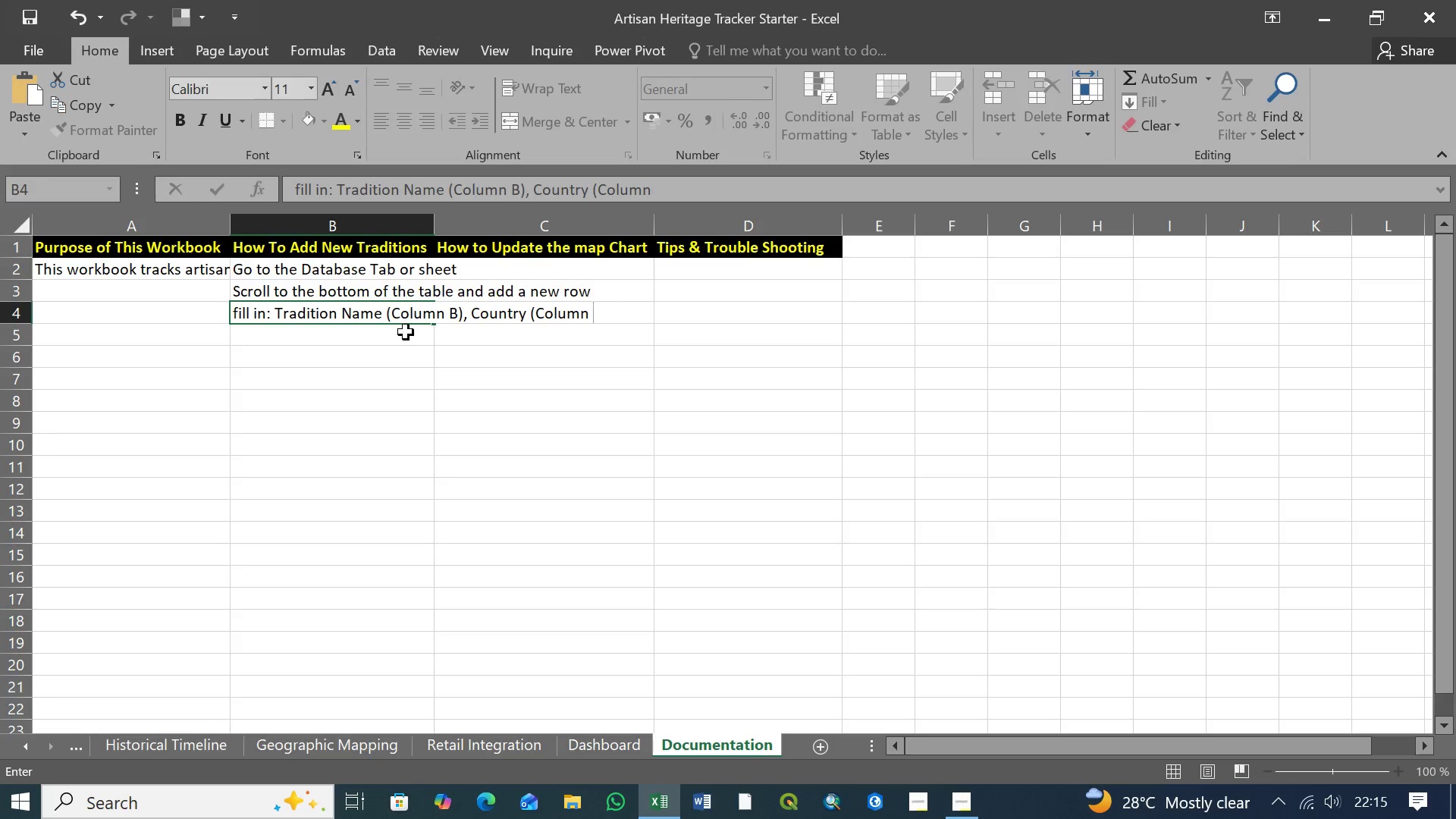 
key(Shift+ShiftLeft)
 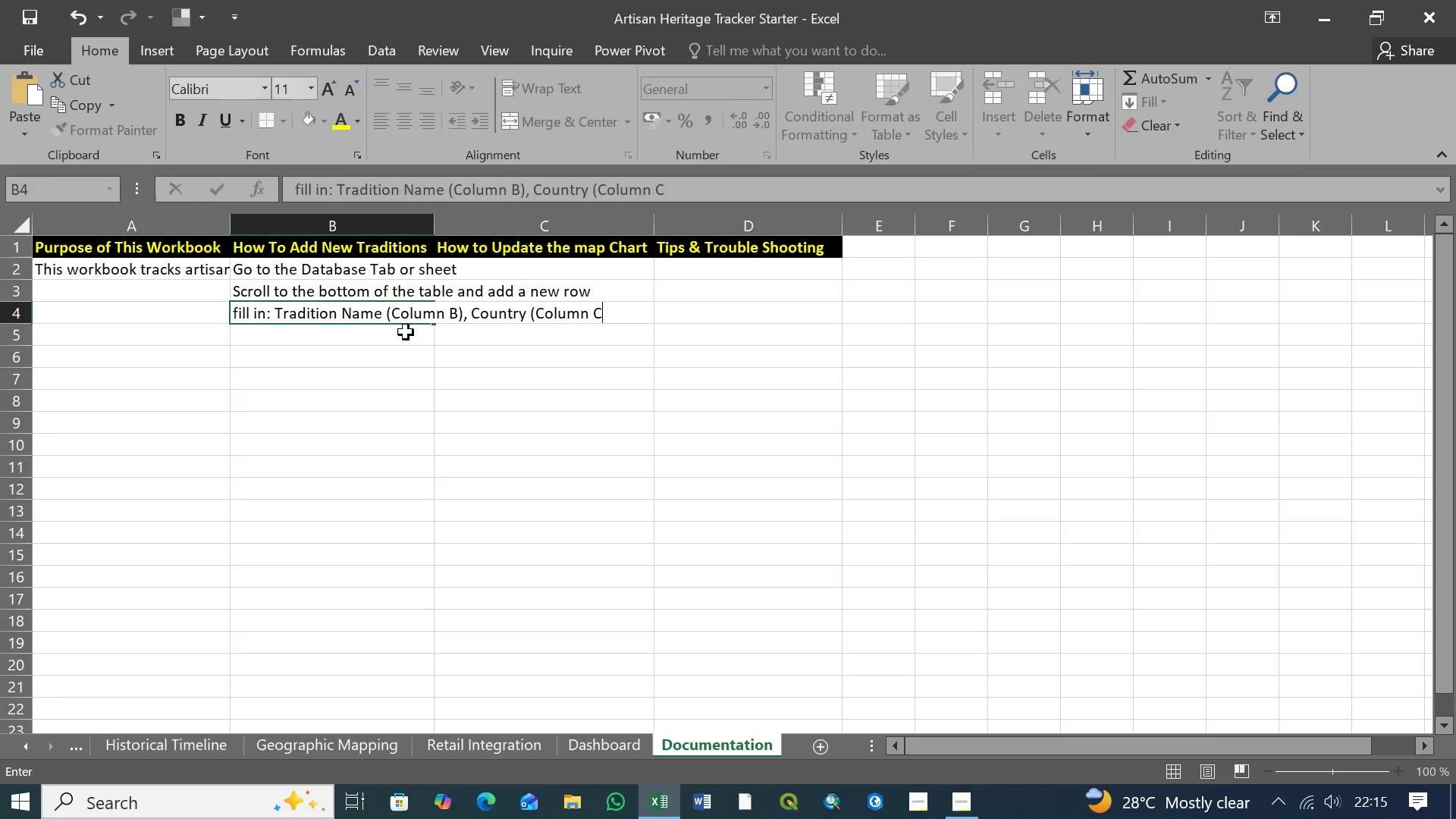 
key(Shift+C)
 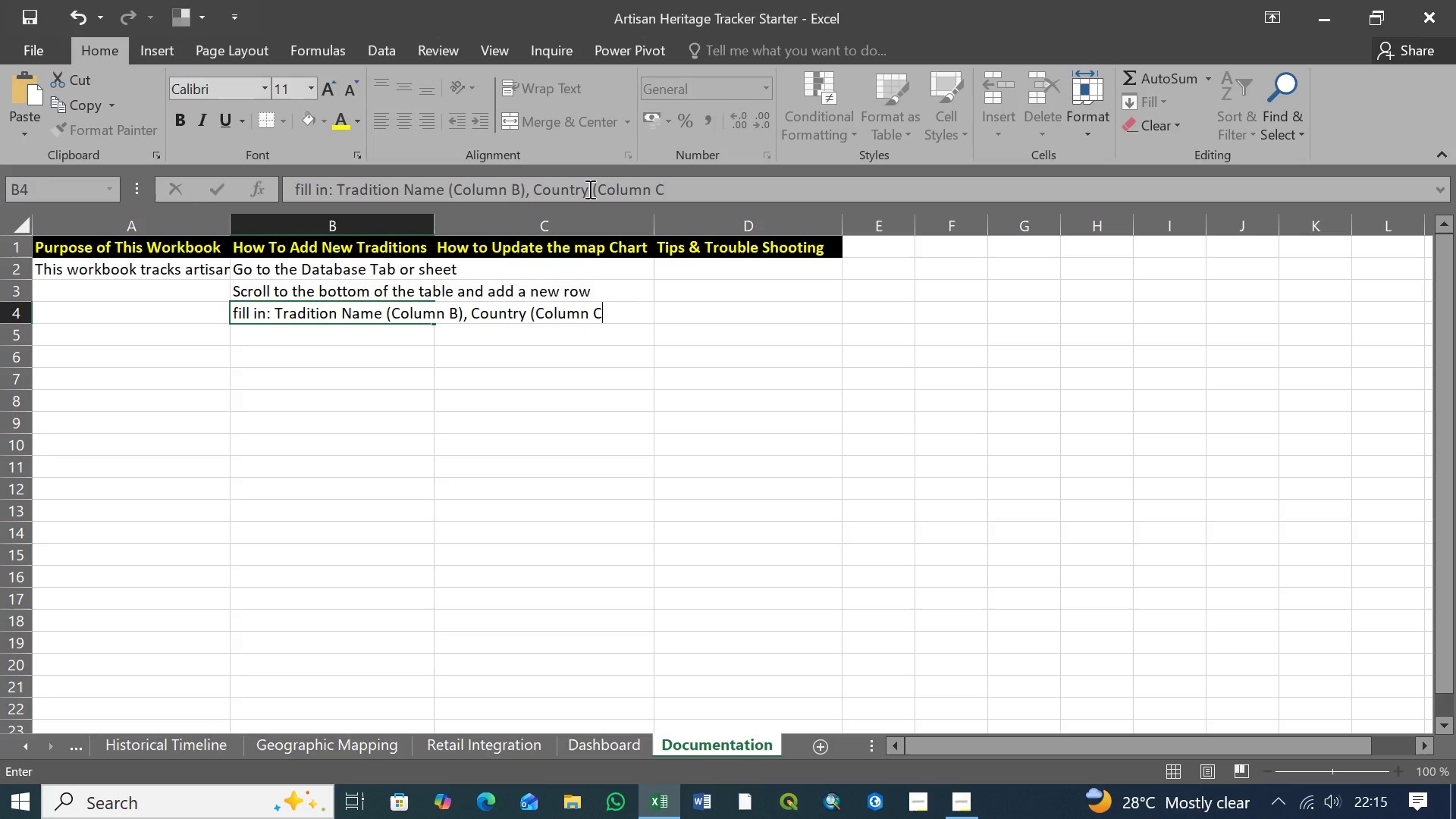 
wait(7.19)
 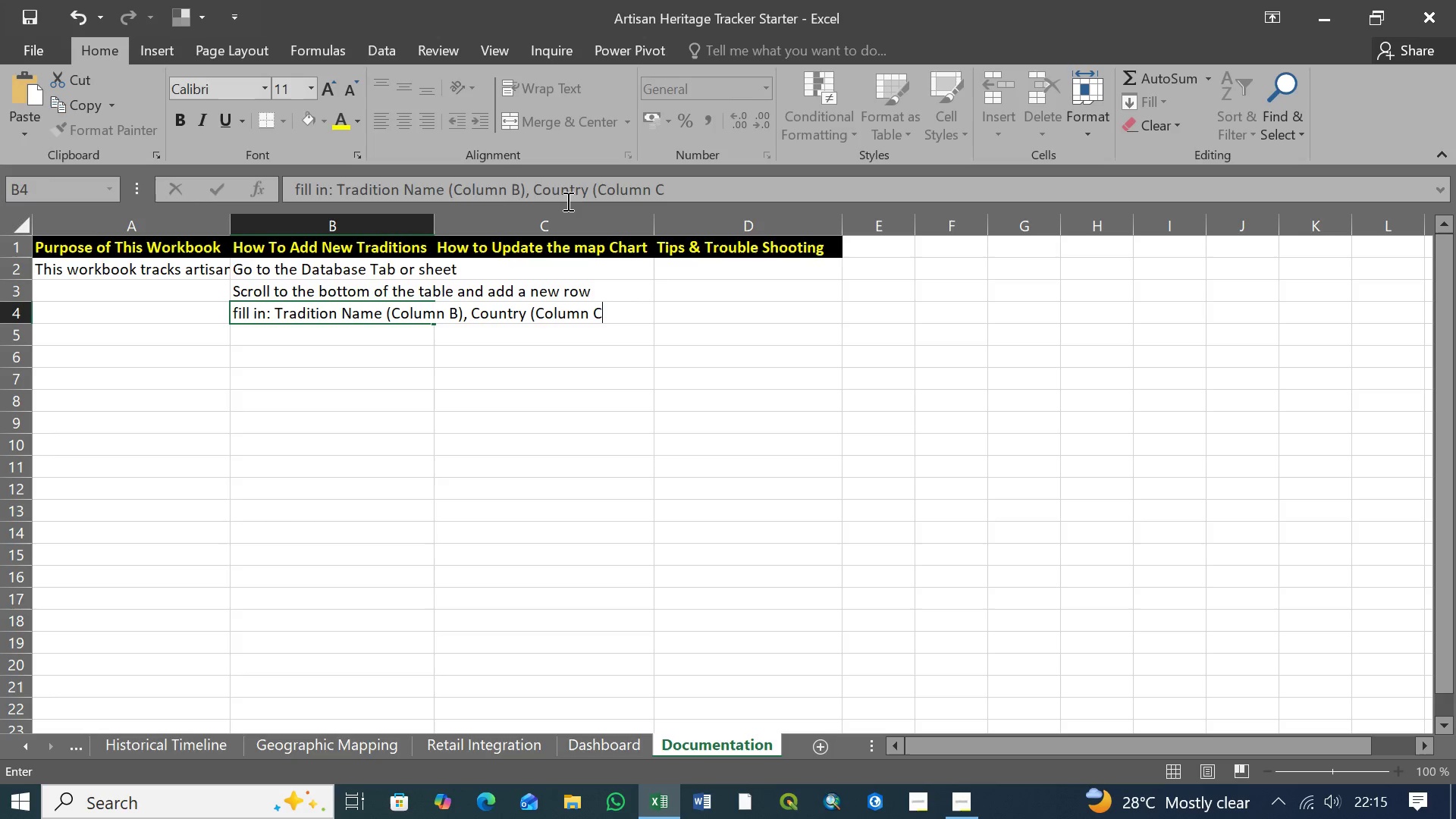 
left_click([588, 189])
 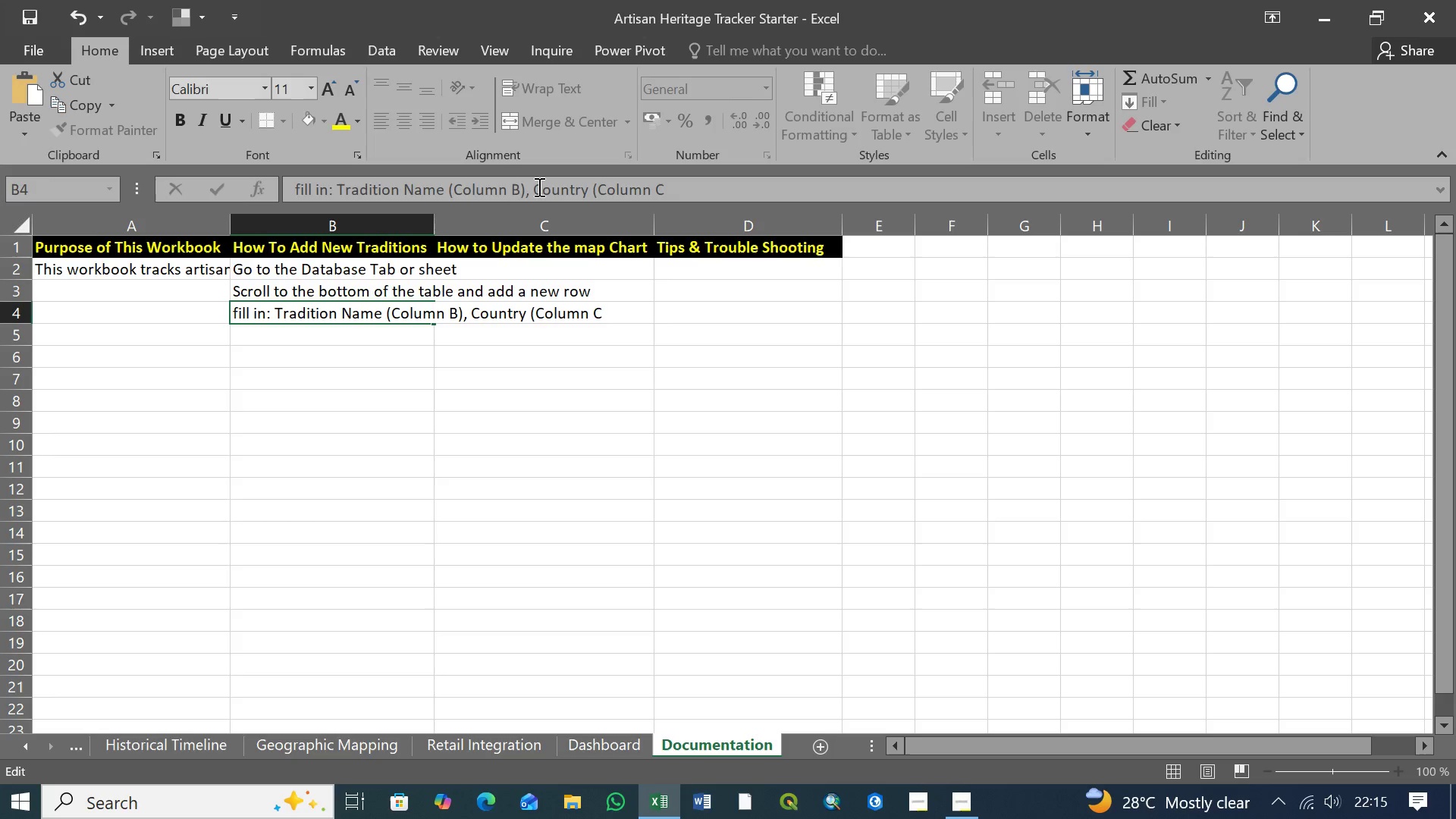 
left_click([538, 187])
 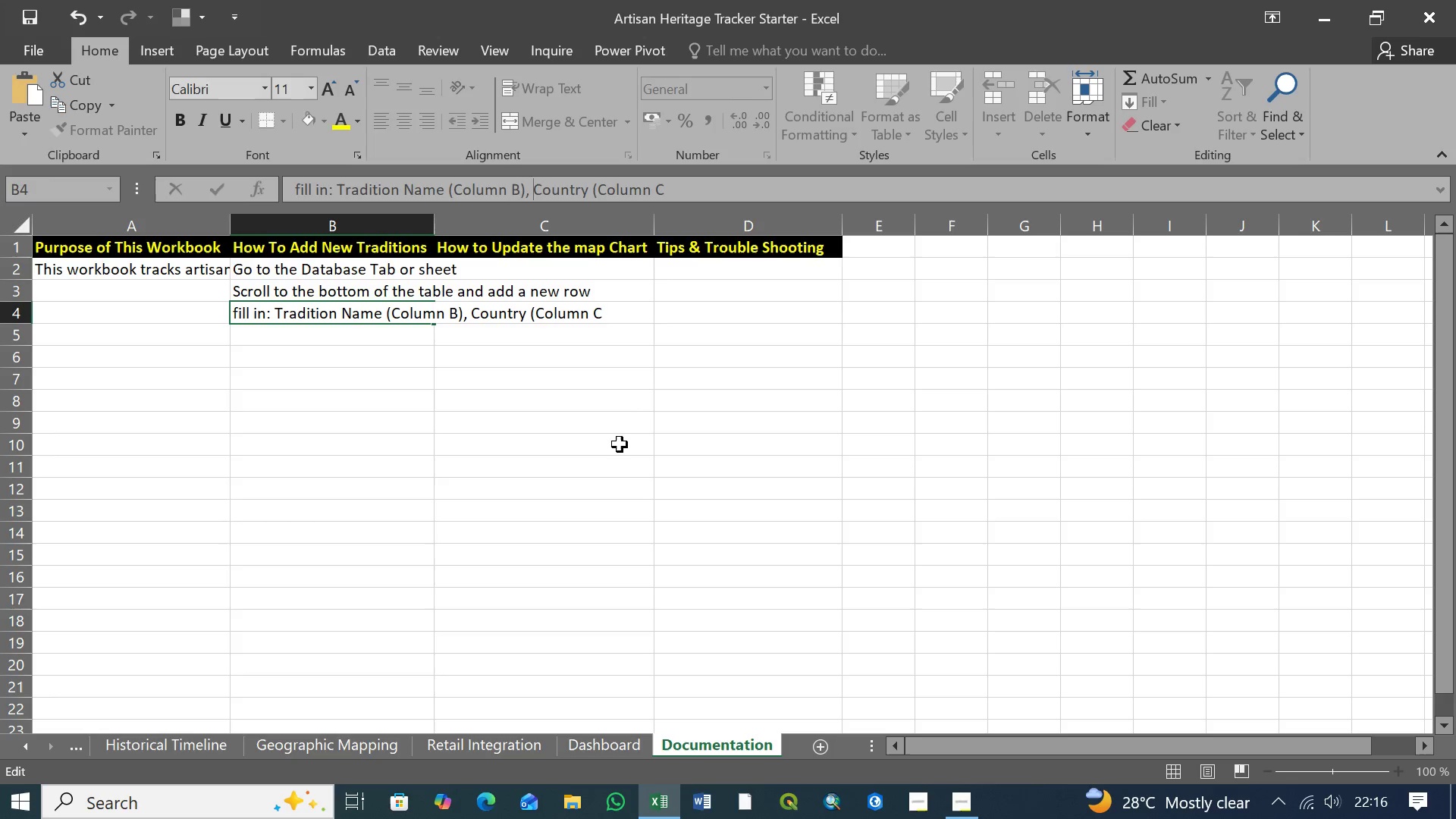 
type(Region)
 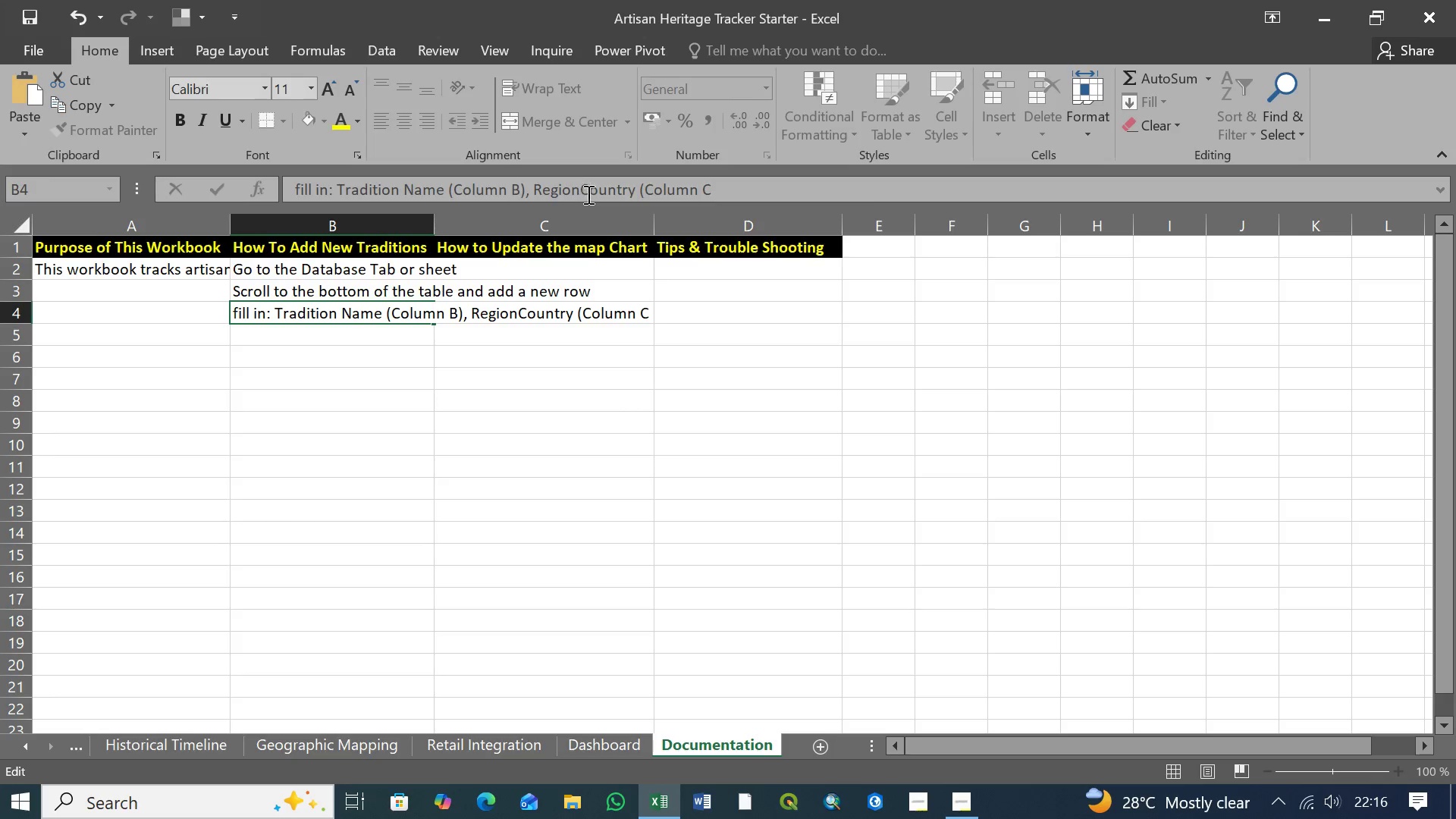 
left_click_drag(start_coordinate=[583, 193], to_coordinate=[635, 192])
 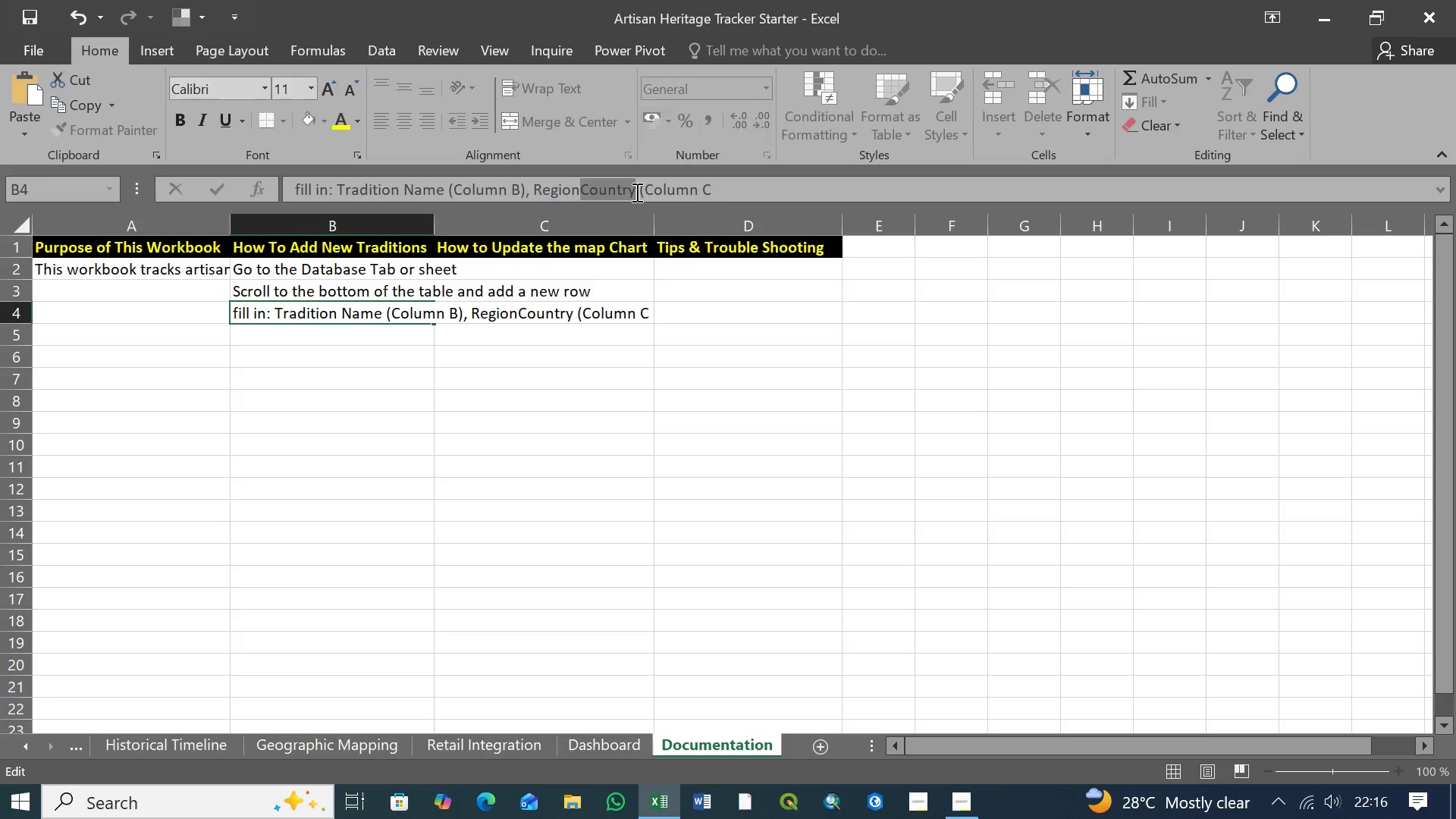 
key(Control+X)
 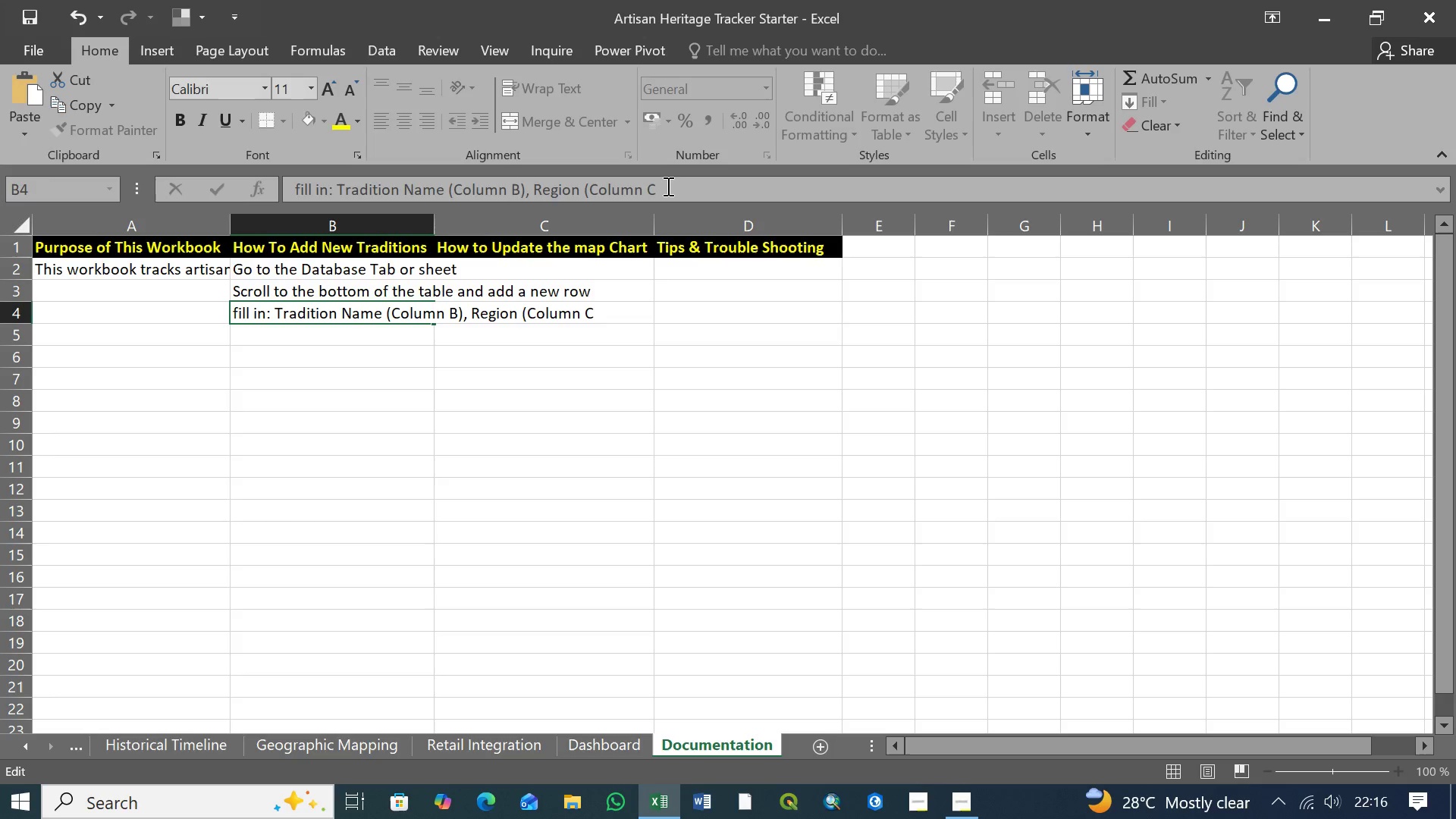 
left_click([664, 186])
 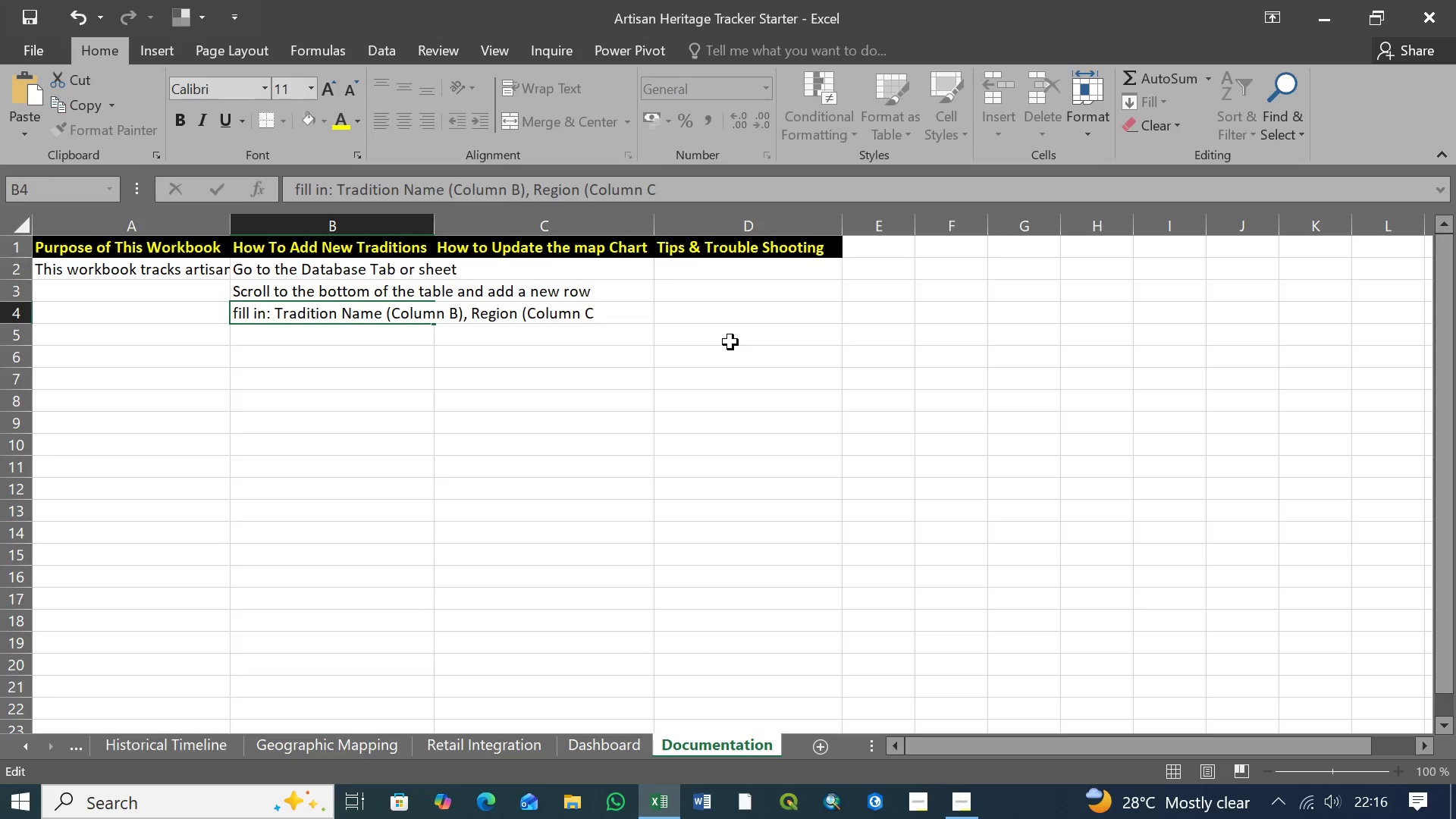 
key(Shift+0)
 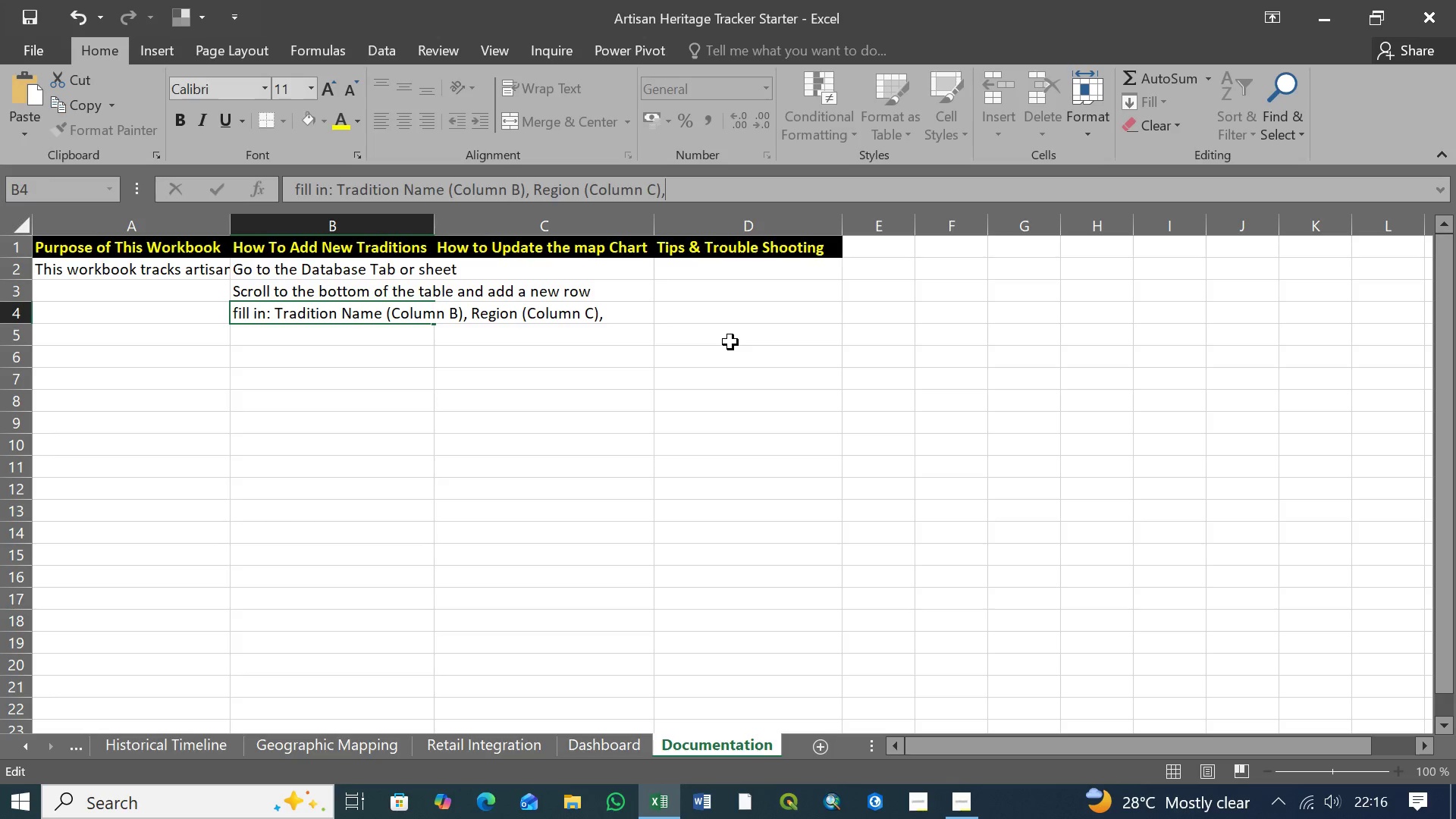 
key(Comma)
 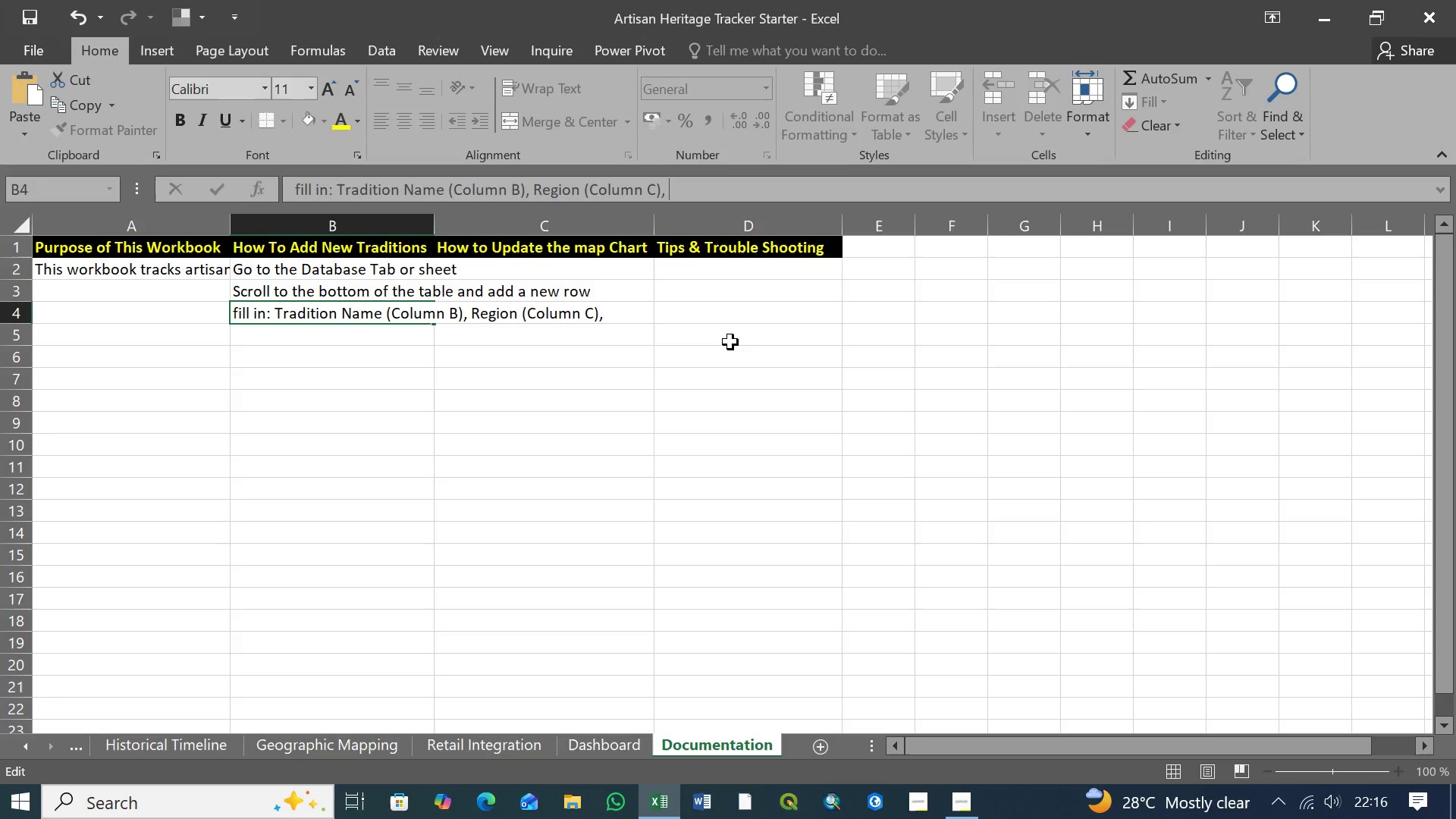 
key(Space)
 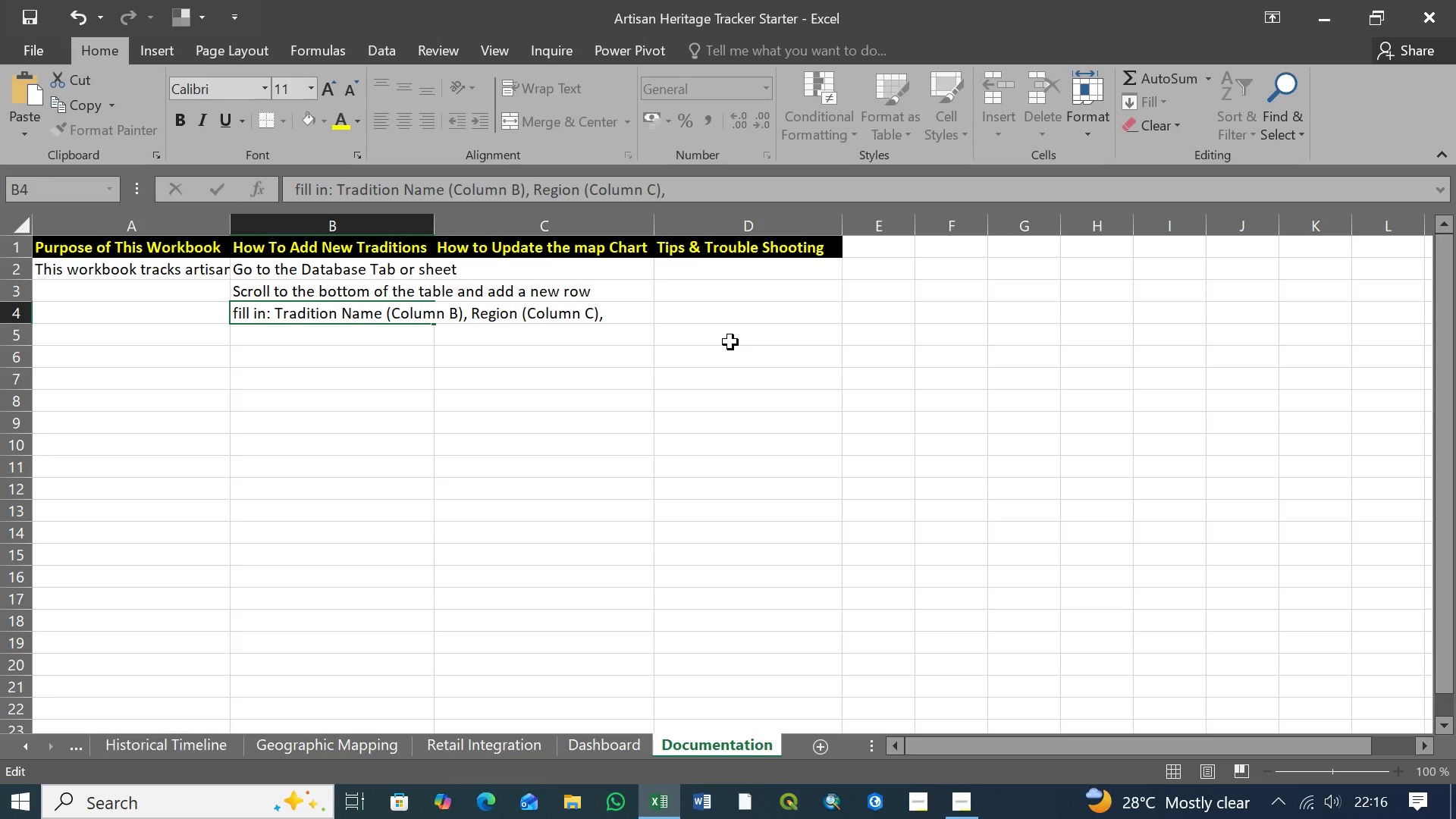 
key(Control+V)
 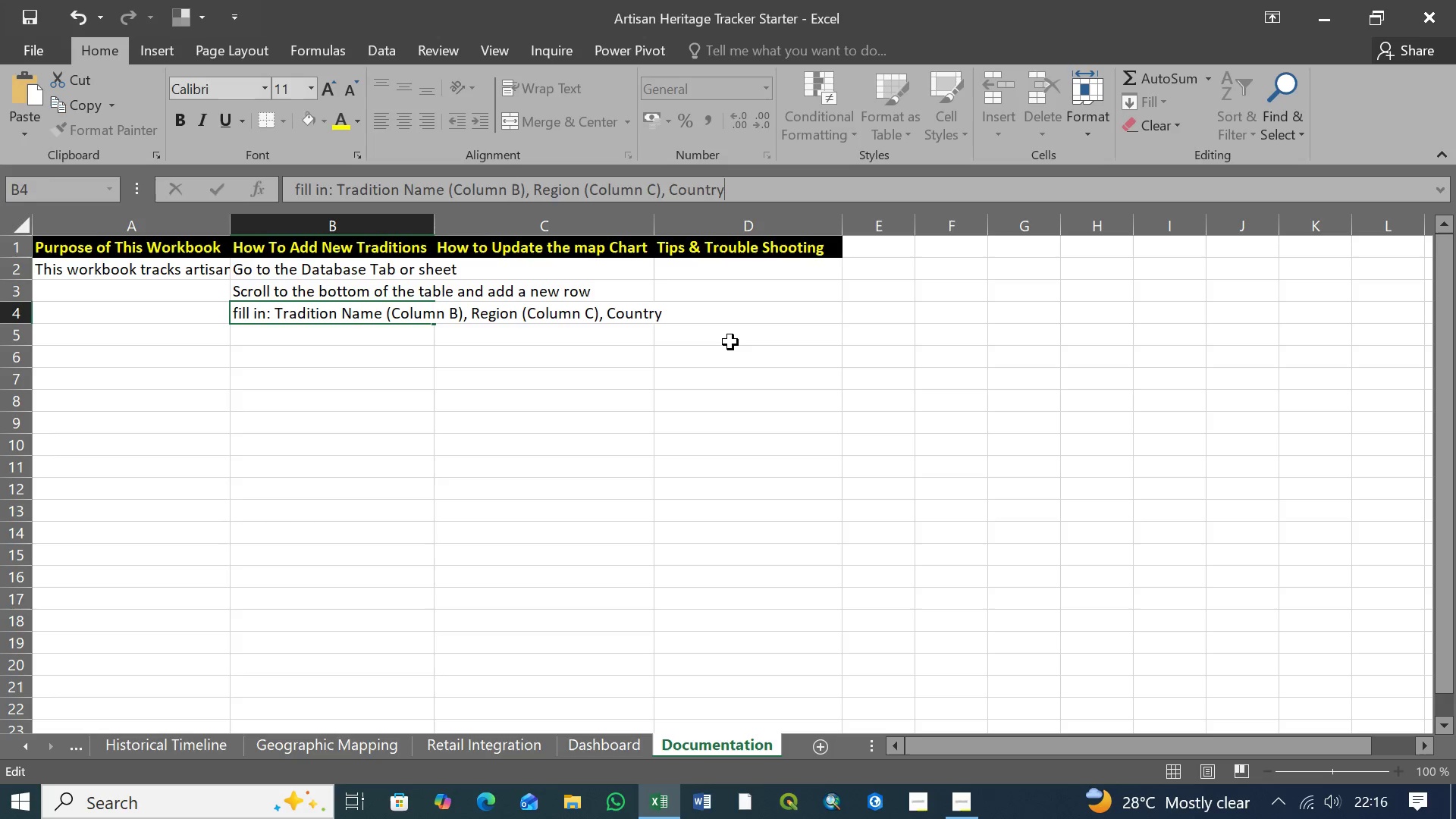 
type( (Column)
 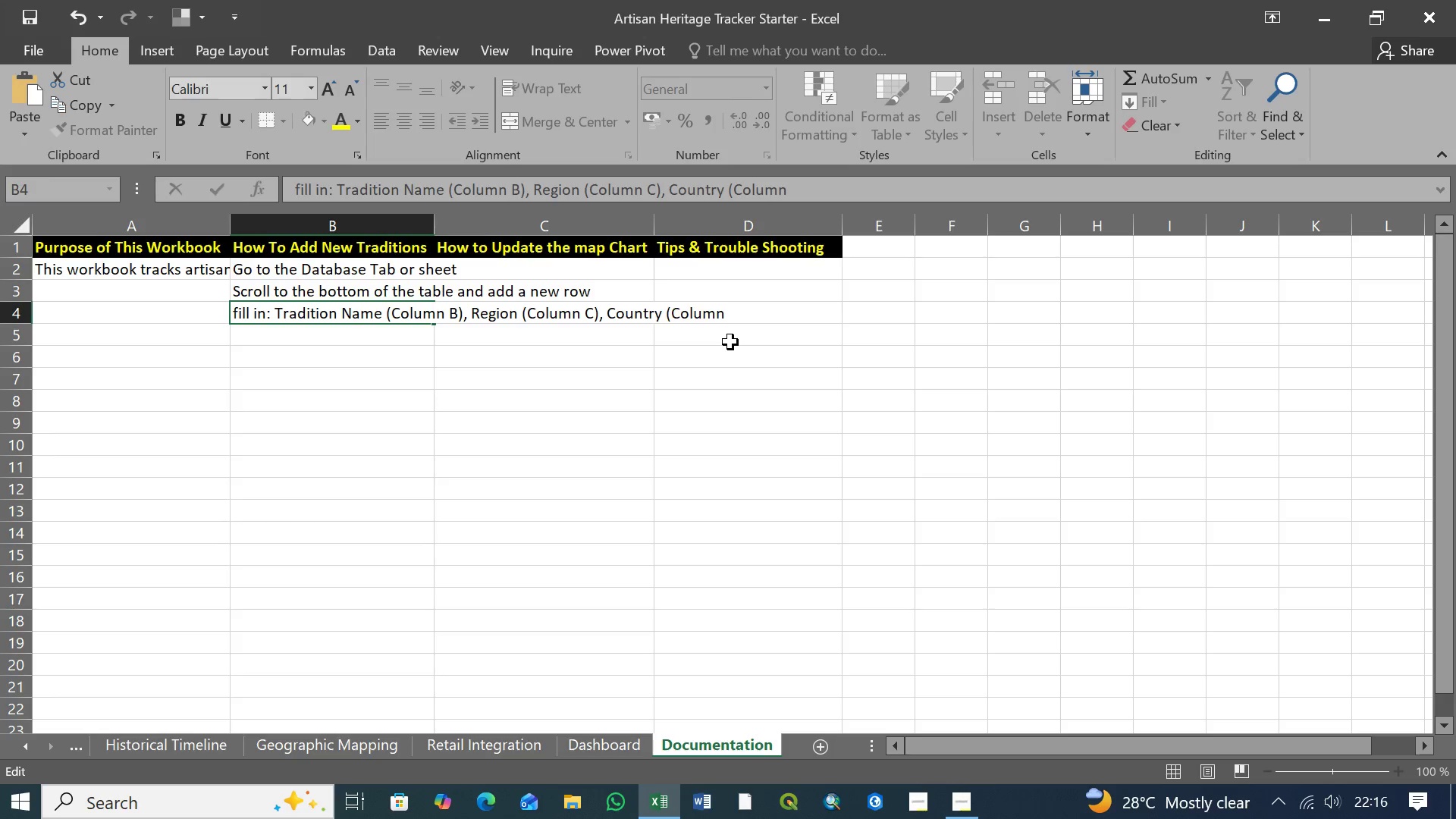 
wait(5.91)
 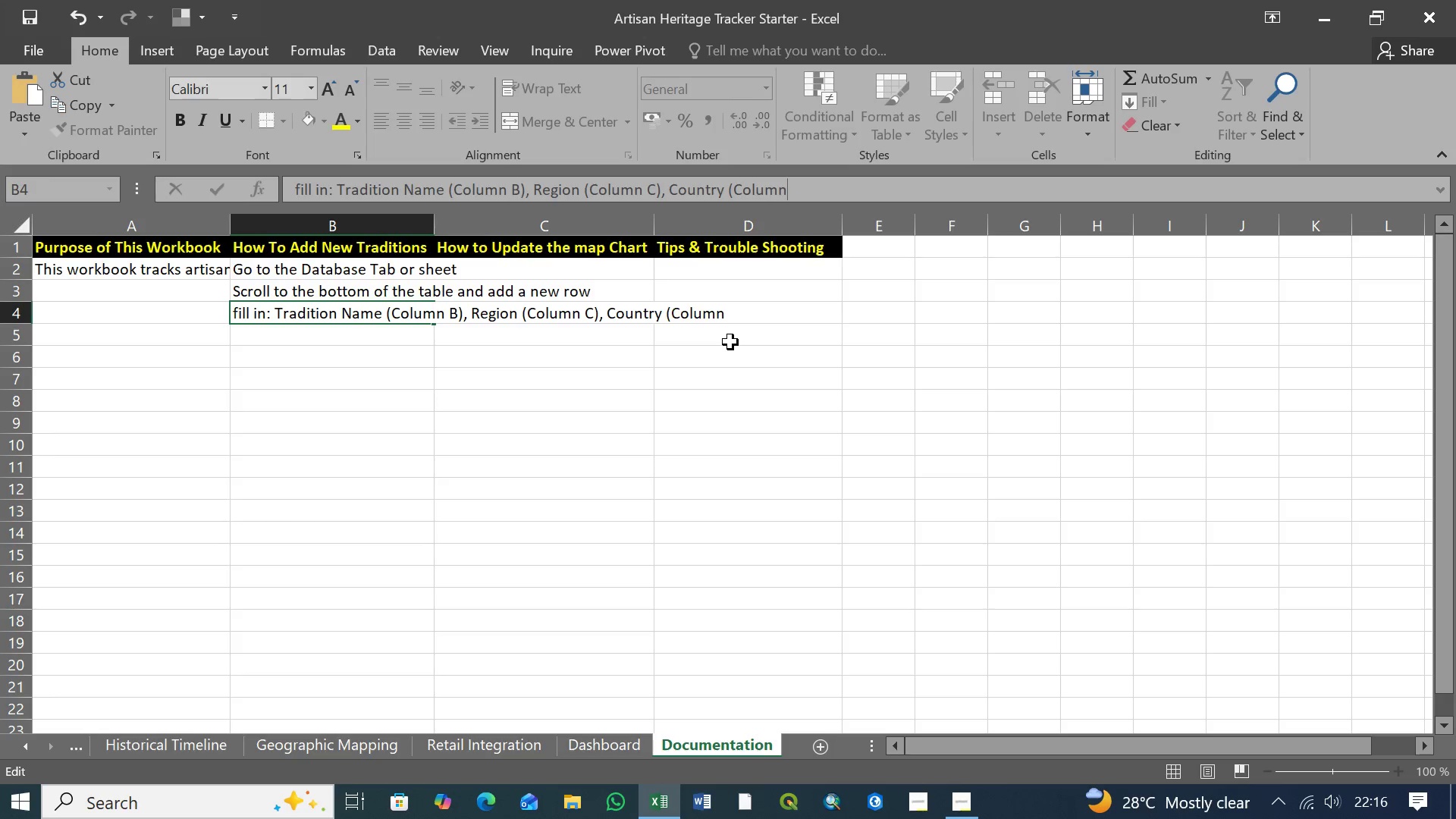 
type( D), )
 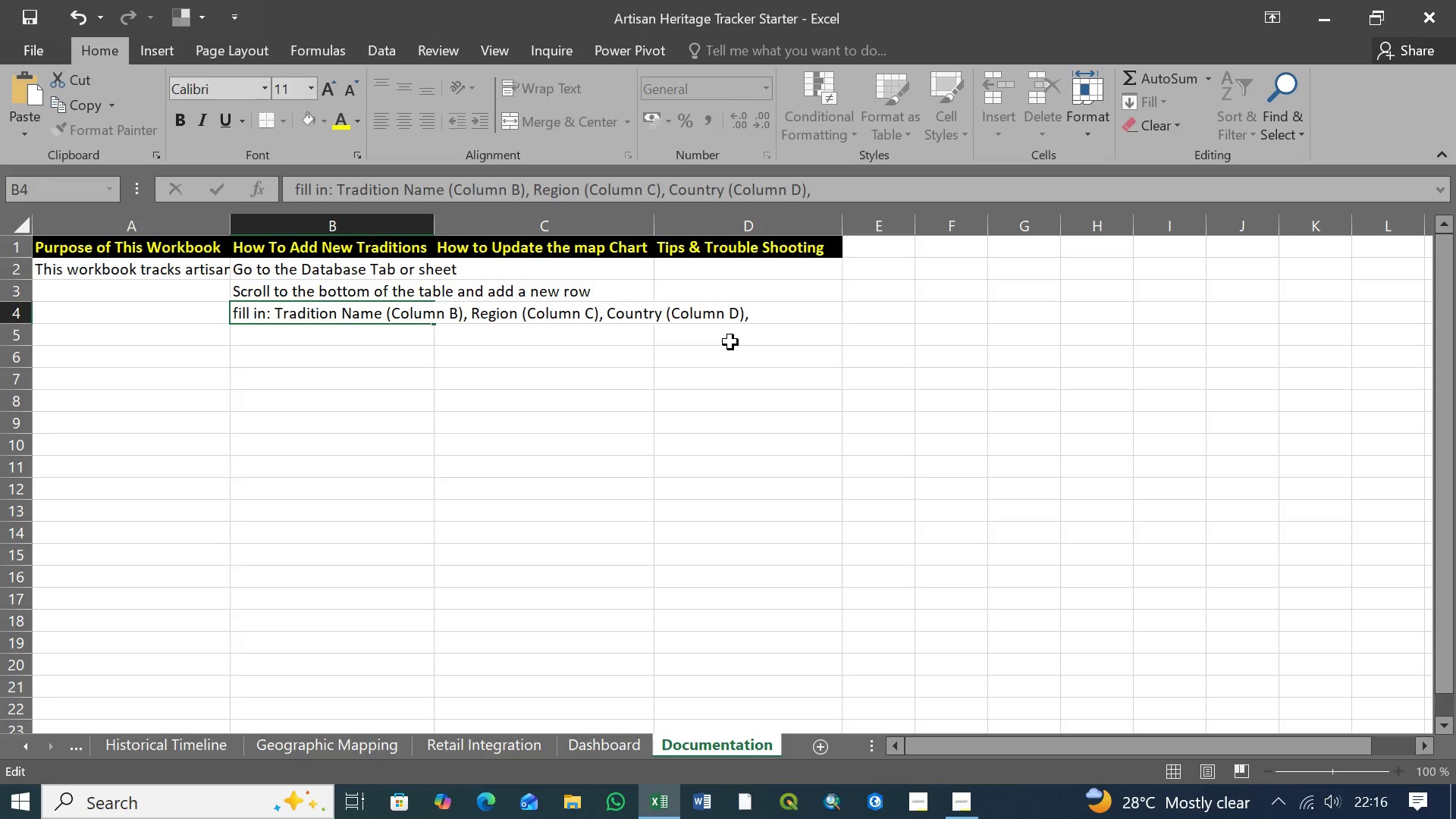 
type(Status (Column F)
 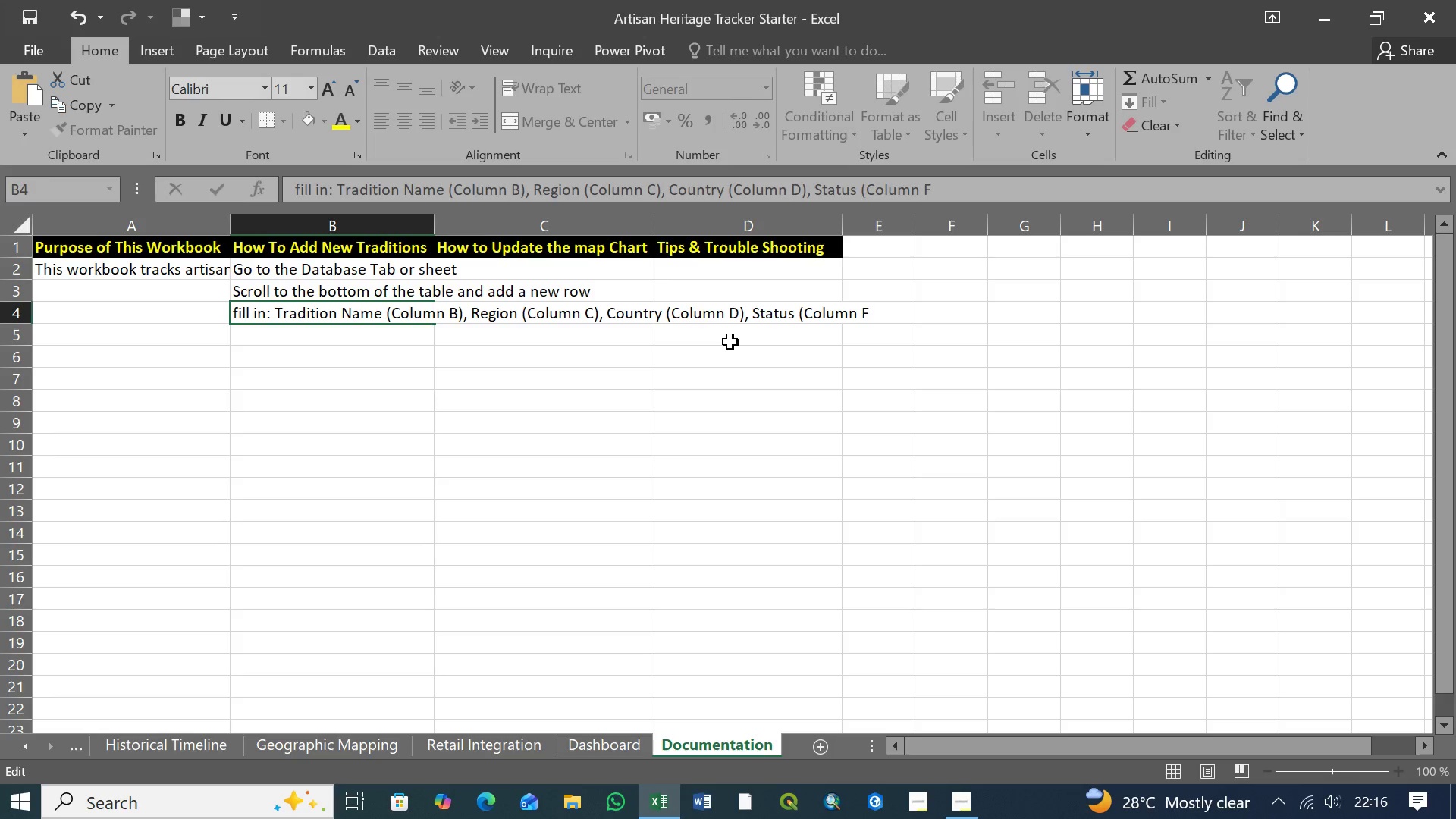 
type(: Active, Declining, )
 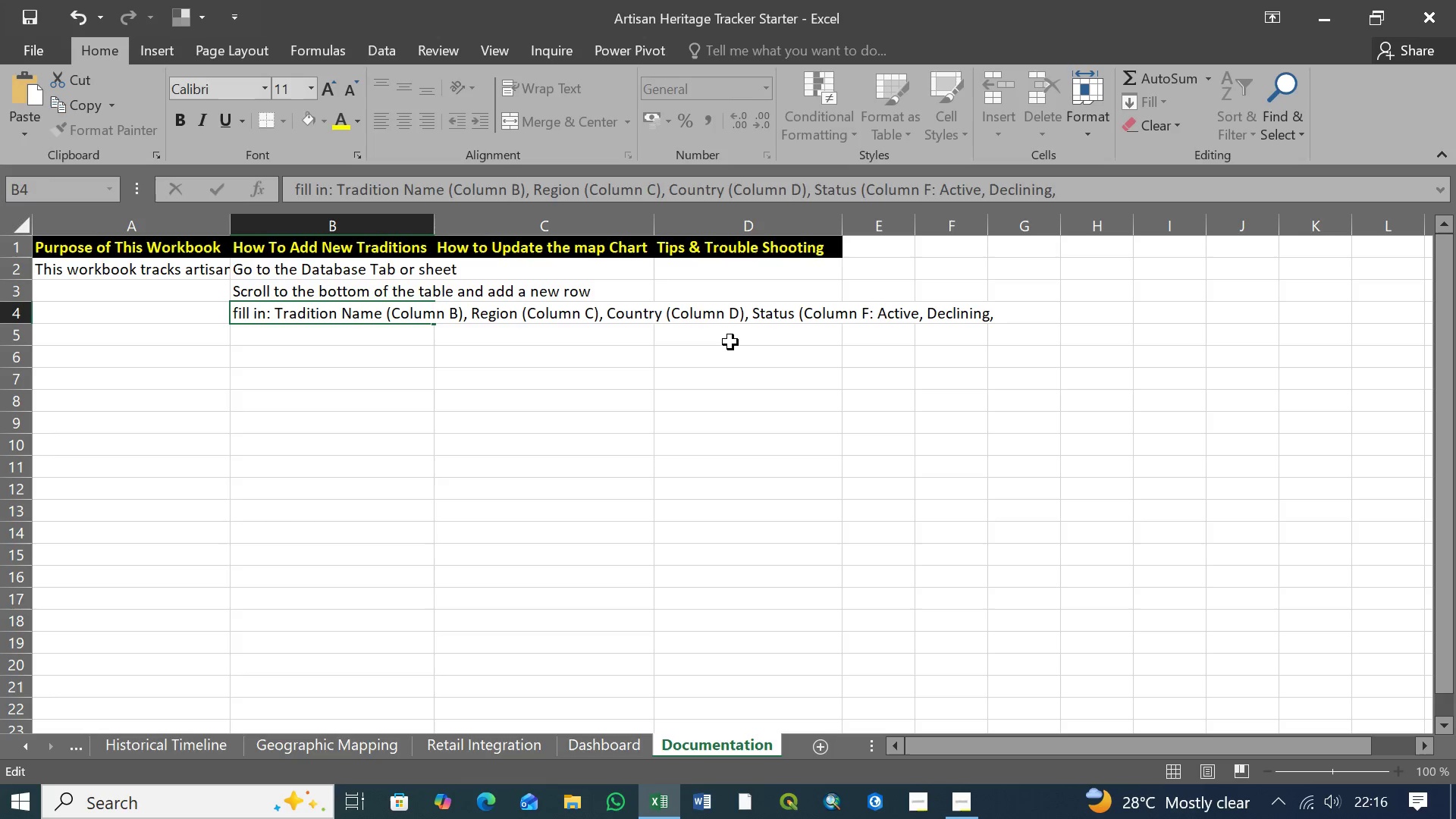 
type(Revived)
 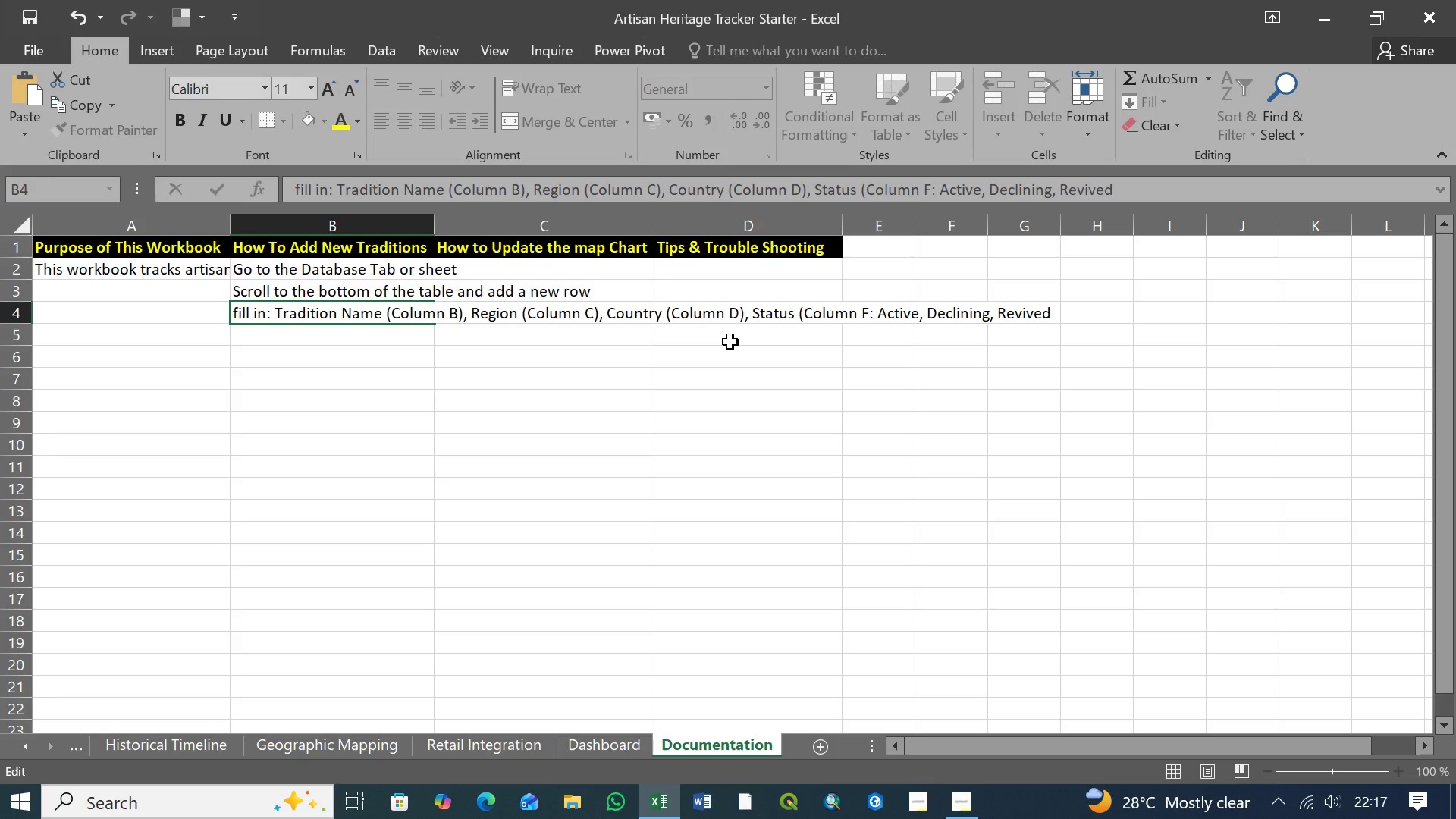 
wait(10.08)
 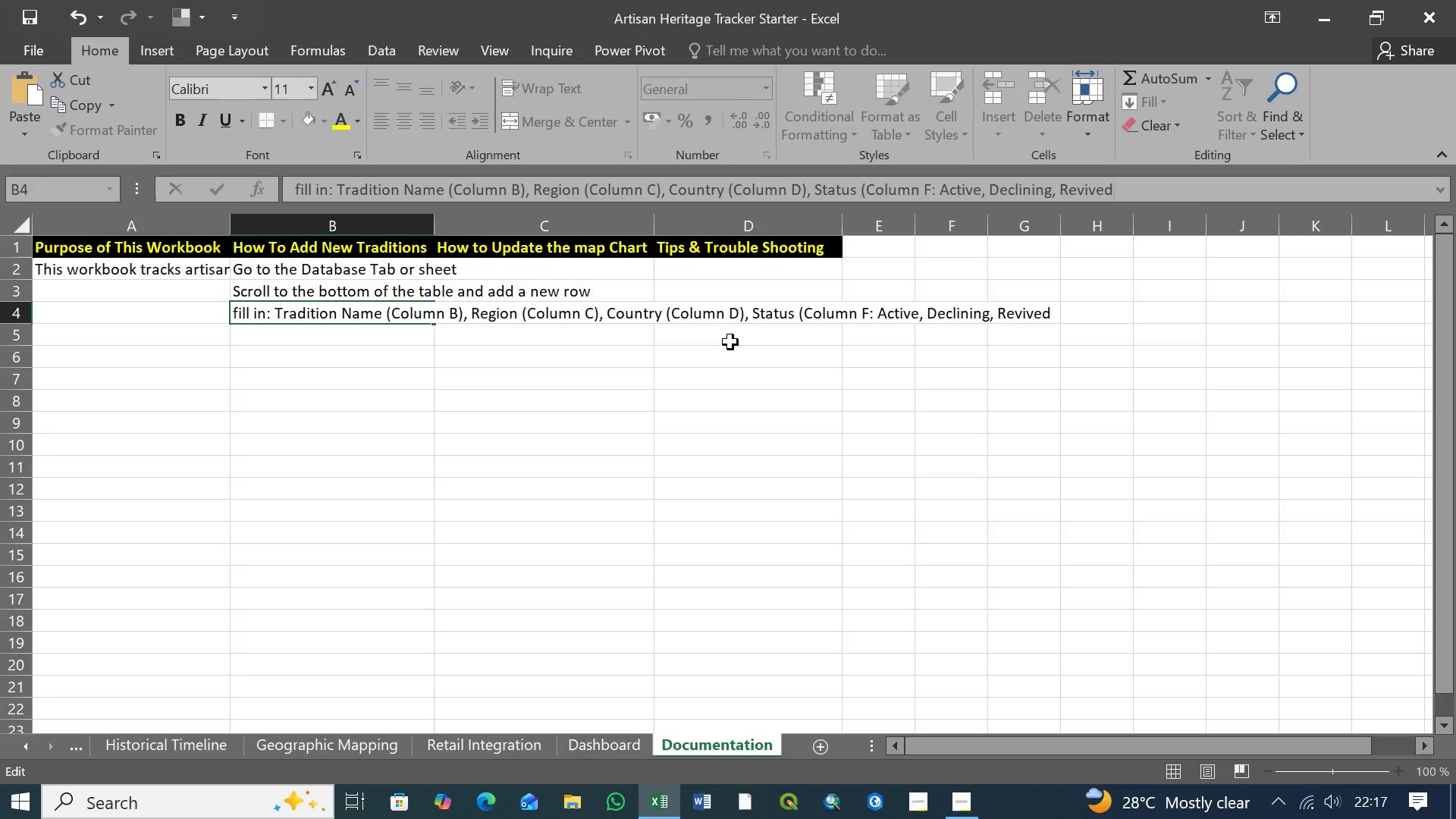 
key(Shift+0)
 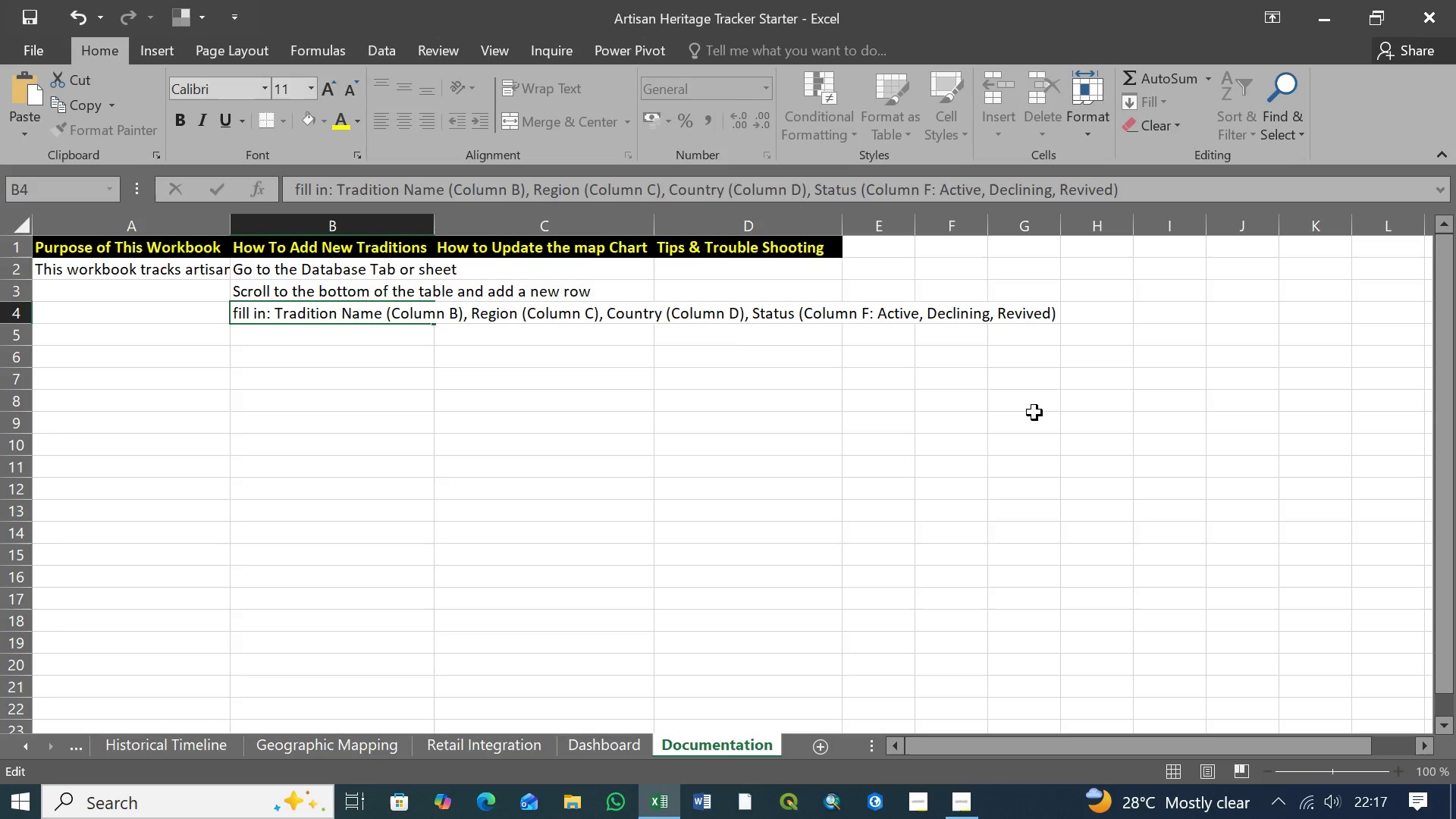 
wait(15.2)
 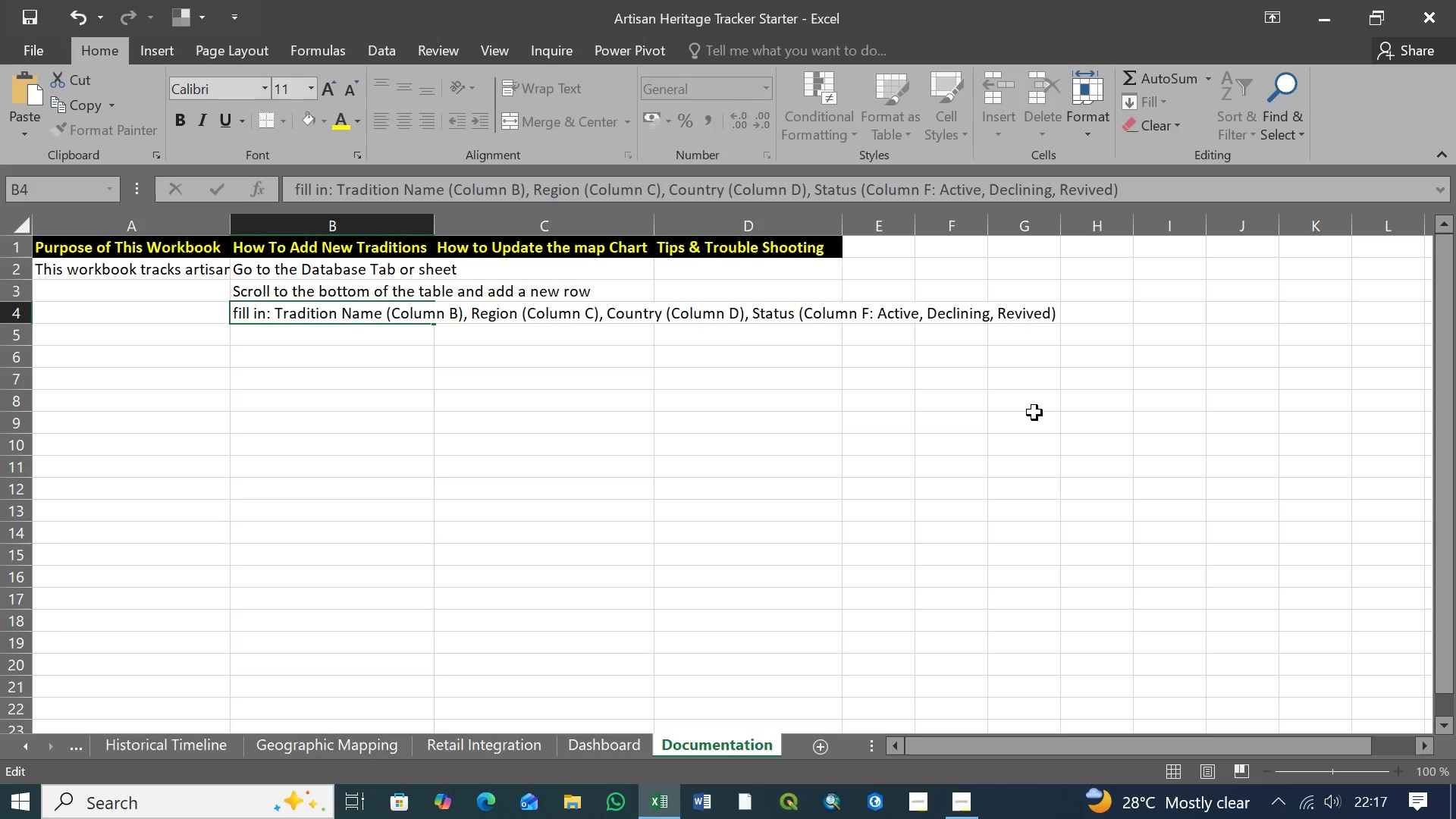 
left_click([1122, 191])
 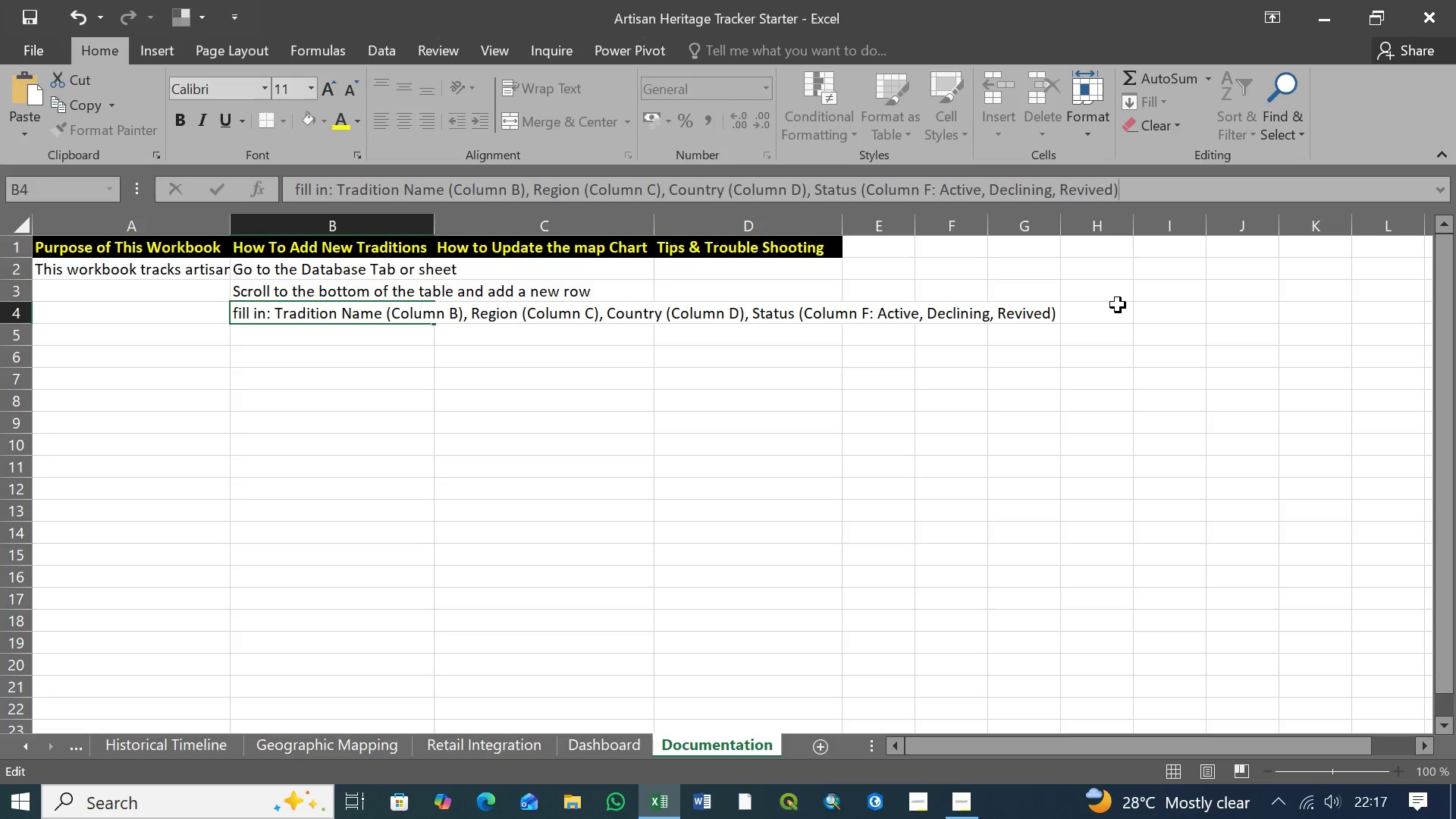 
type(, Sample )
 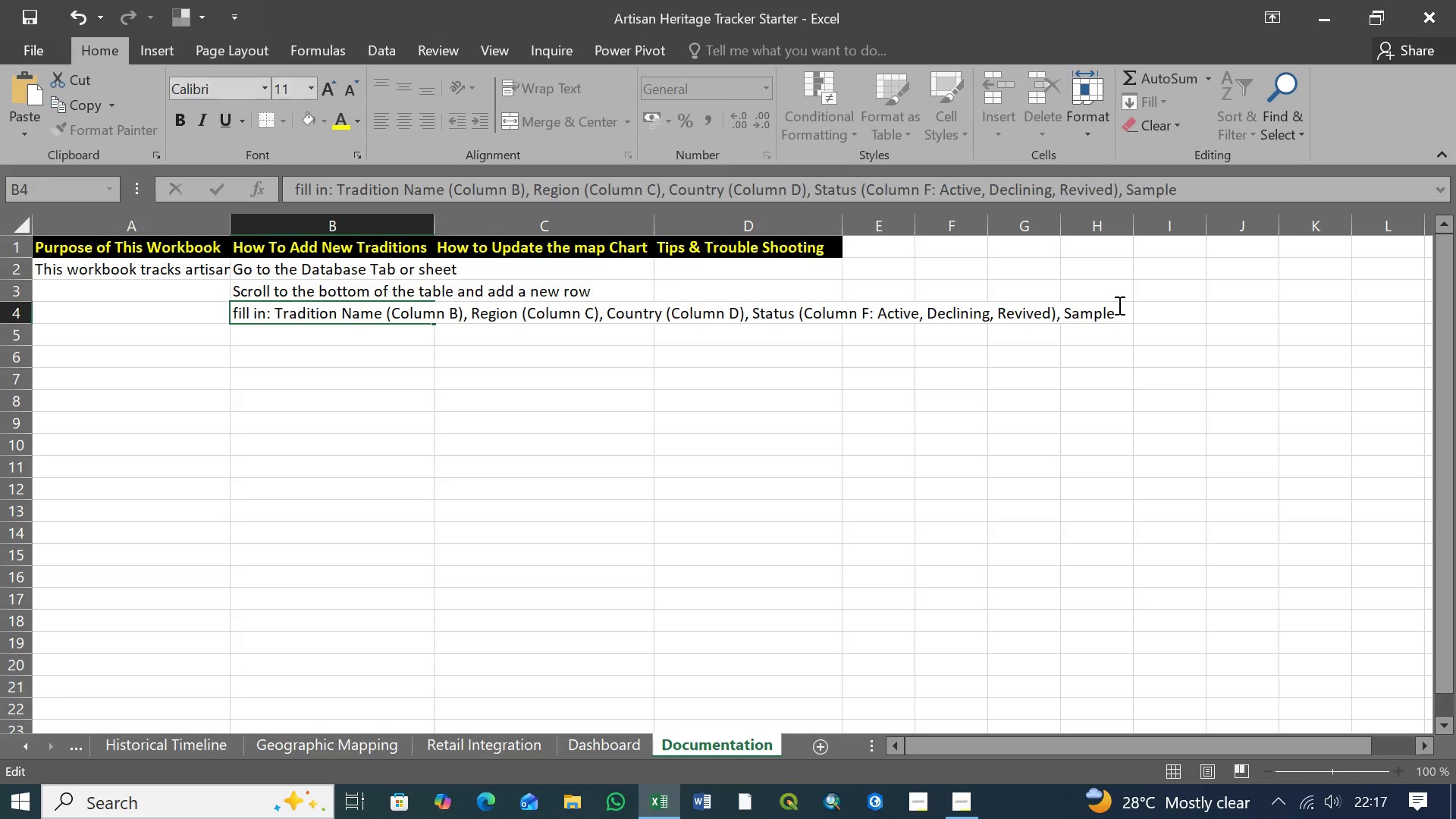 
type(Product Name)
 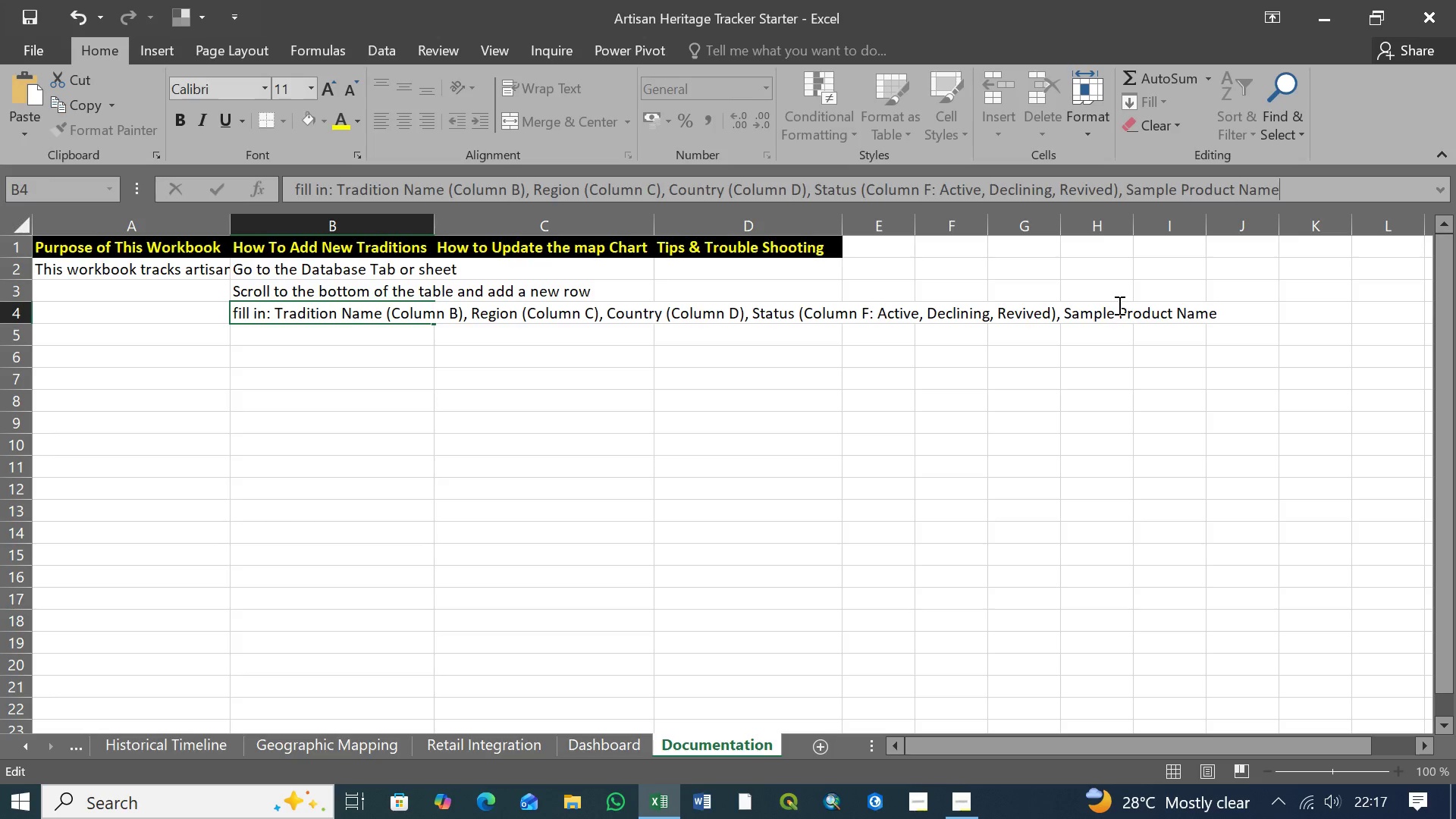 
wait(6.03)
 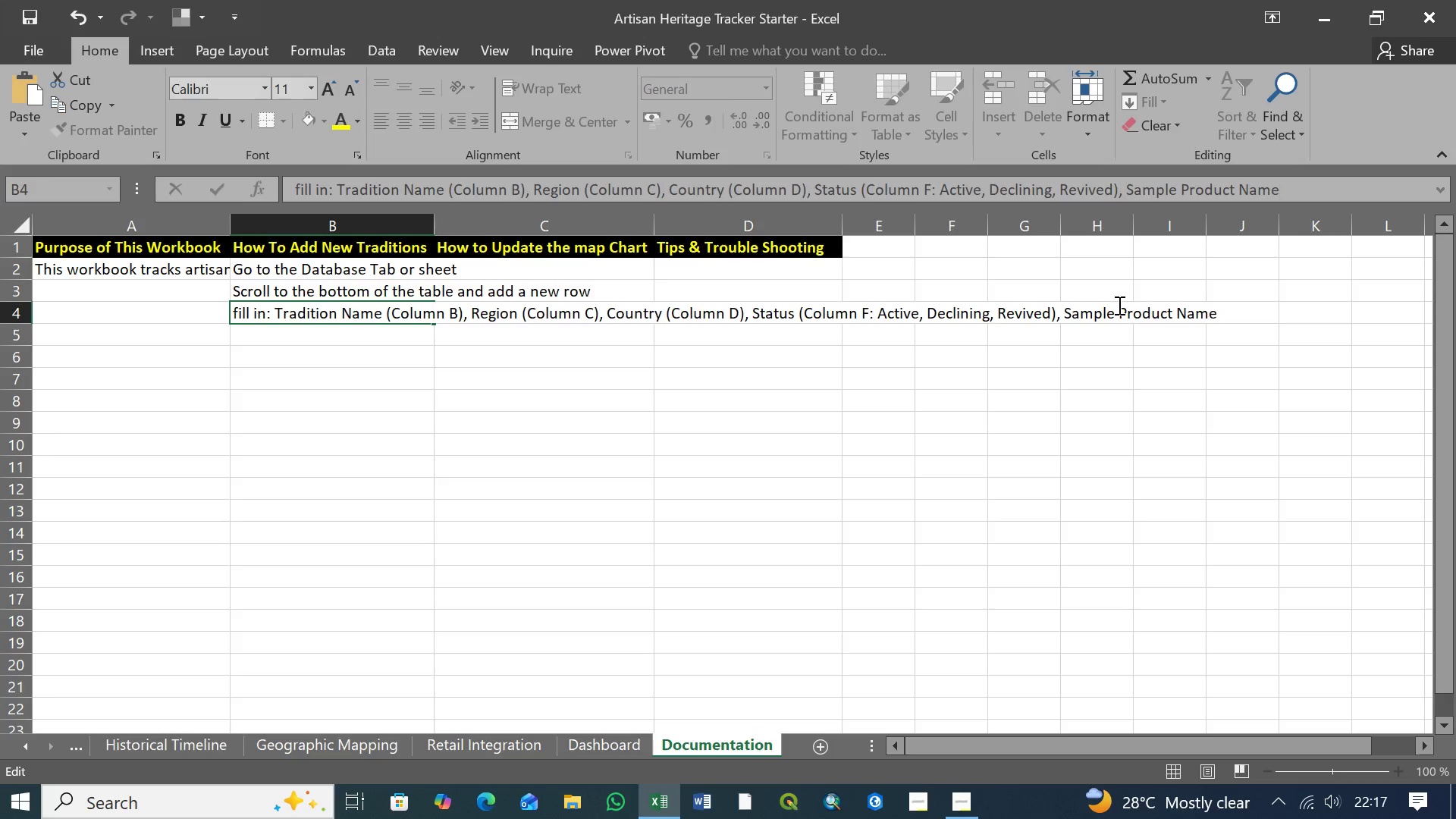 
type( (Column Jay))
key(Backspace)
key(Backspace)
key(Backspace)
type())
 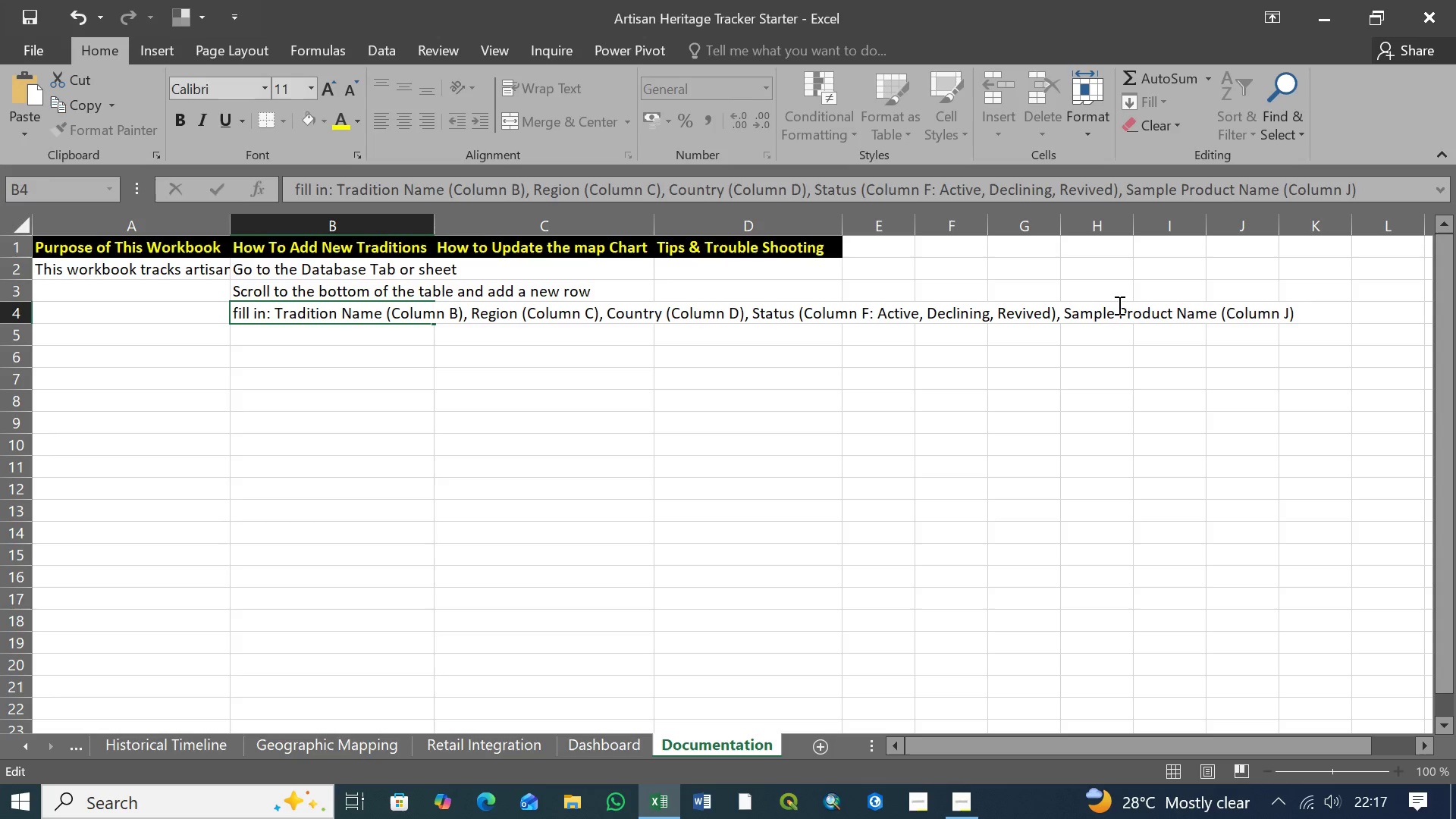 
wait(16.39)
 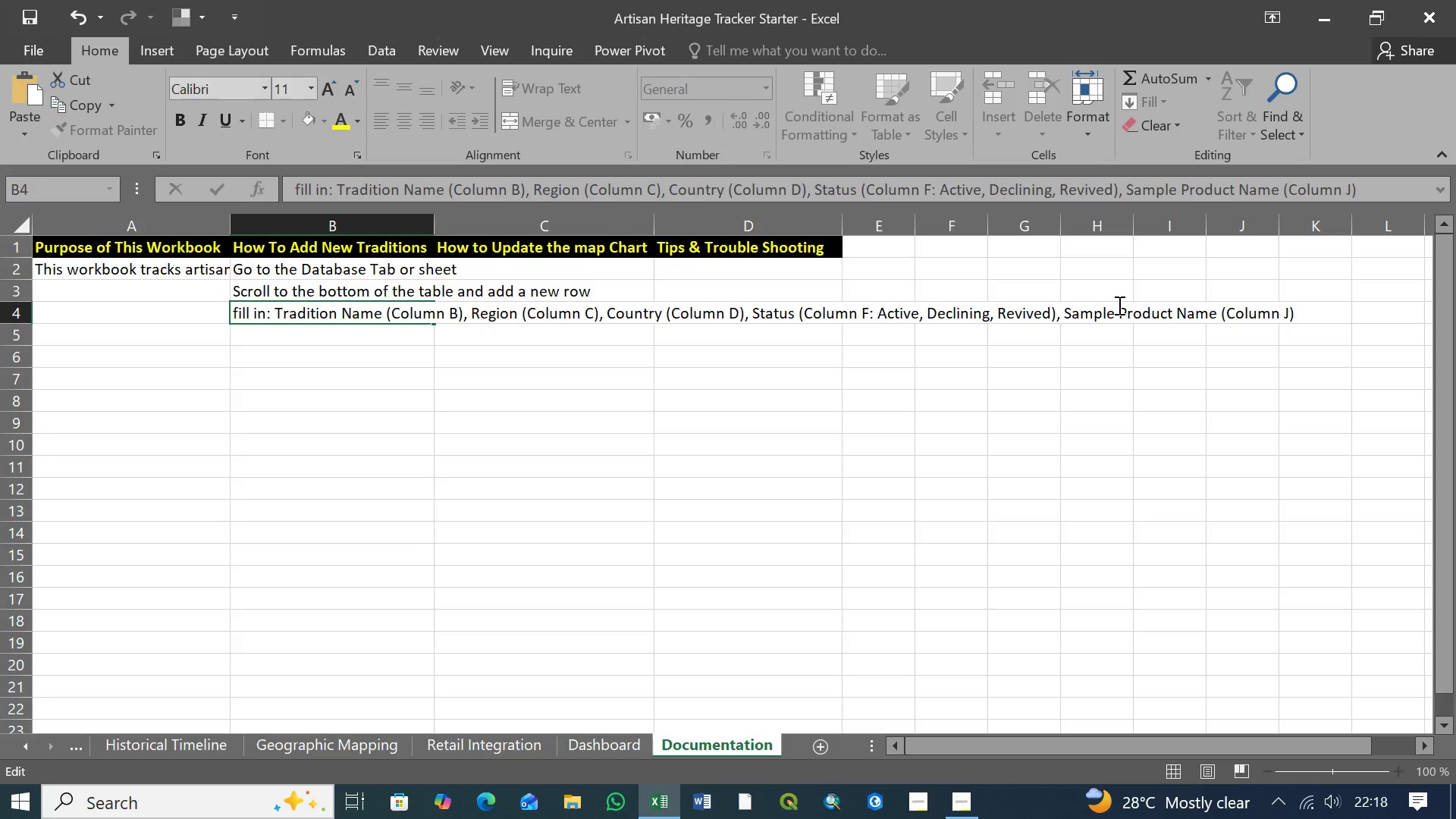 
key(Enter)
 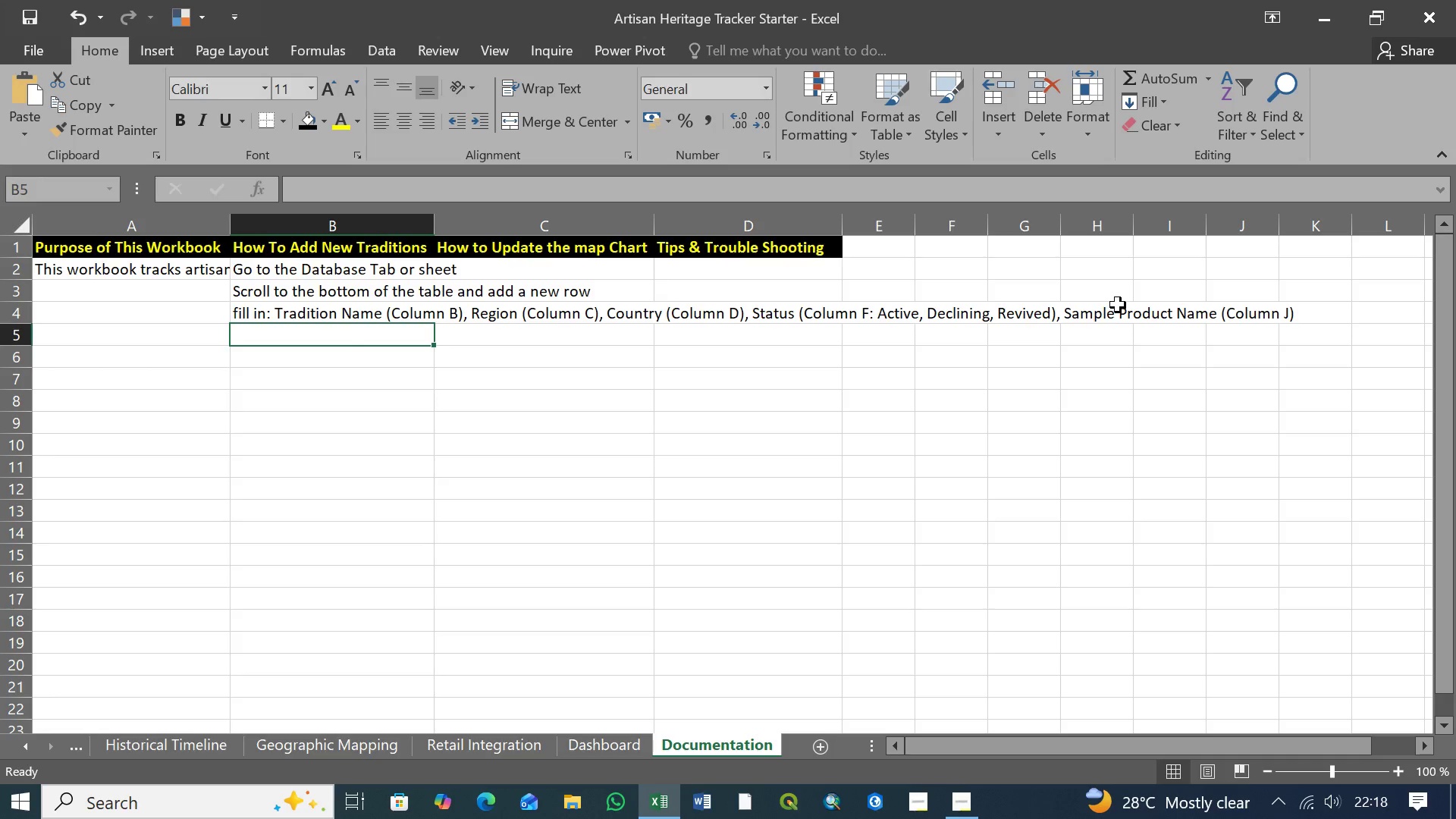 
wait(9.45)
 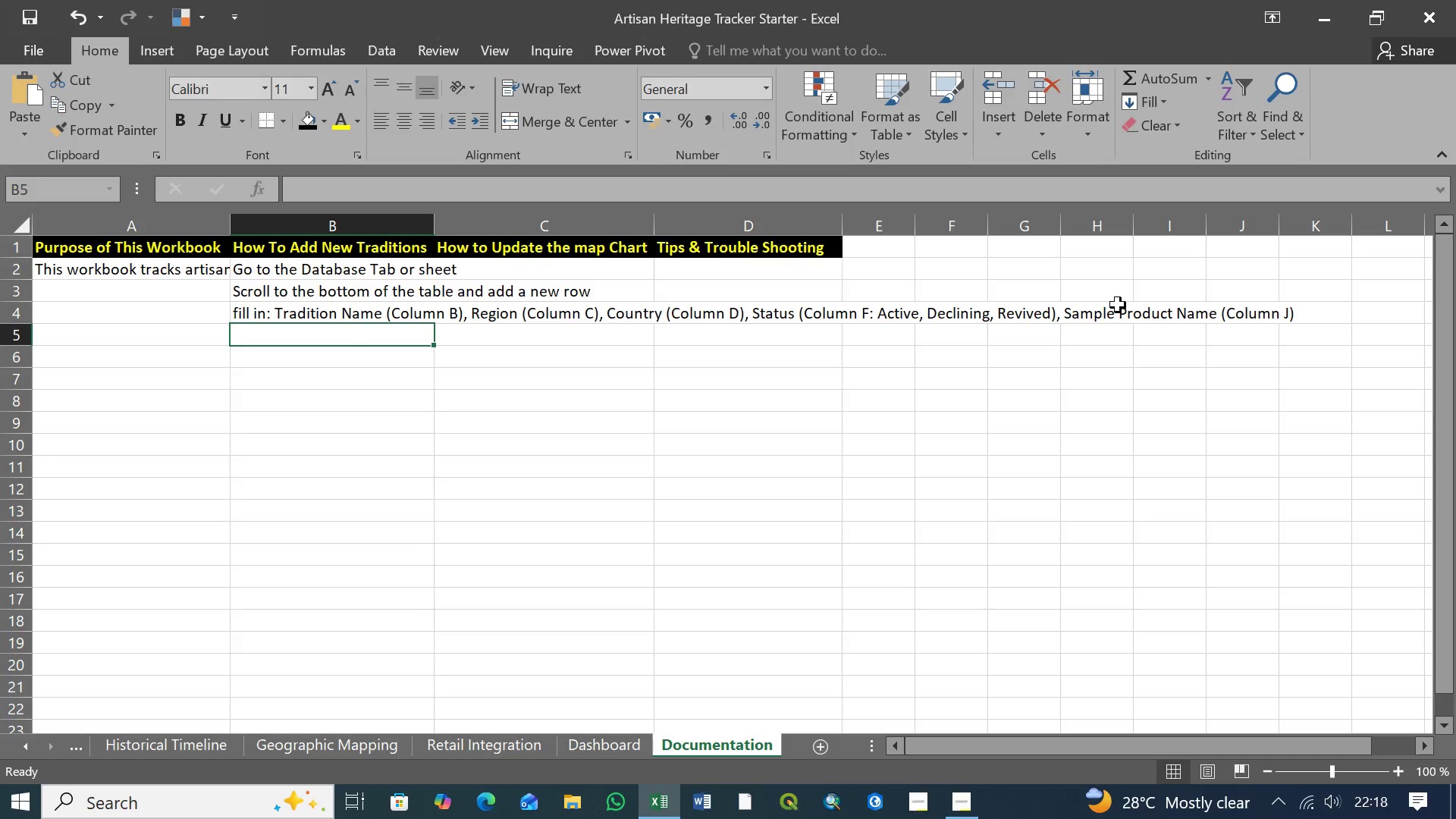 
type(If using the map chart, )
 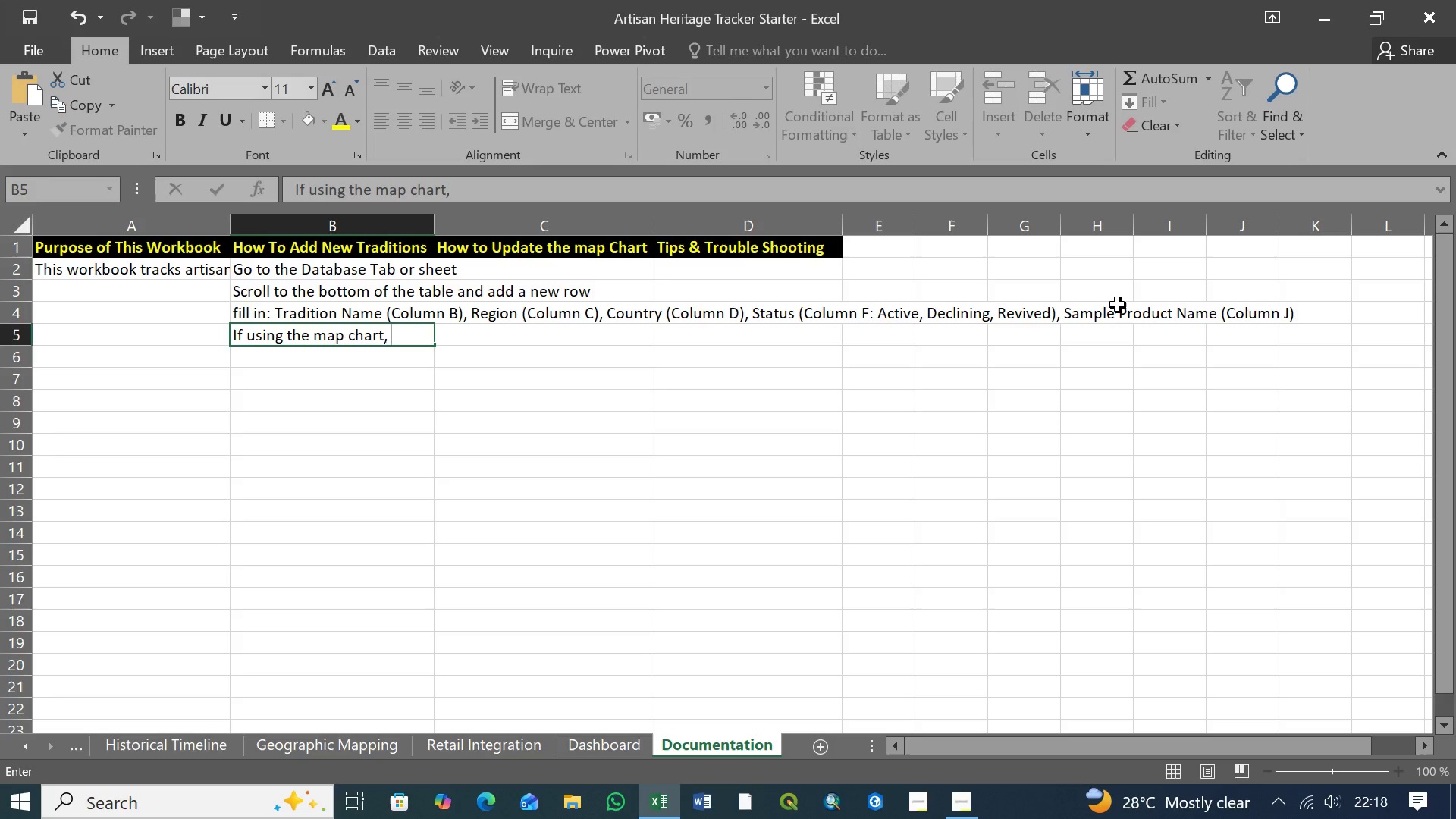 
type(also add Latti)
key(Backspace)
key(Backspace)
type(itude and Longitude)
 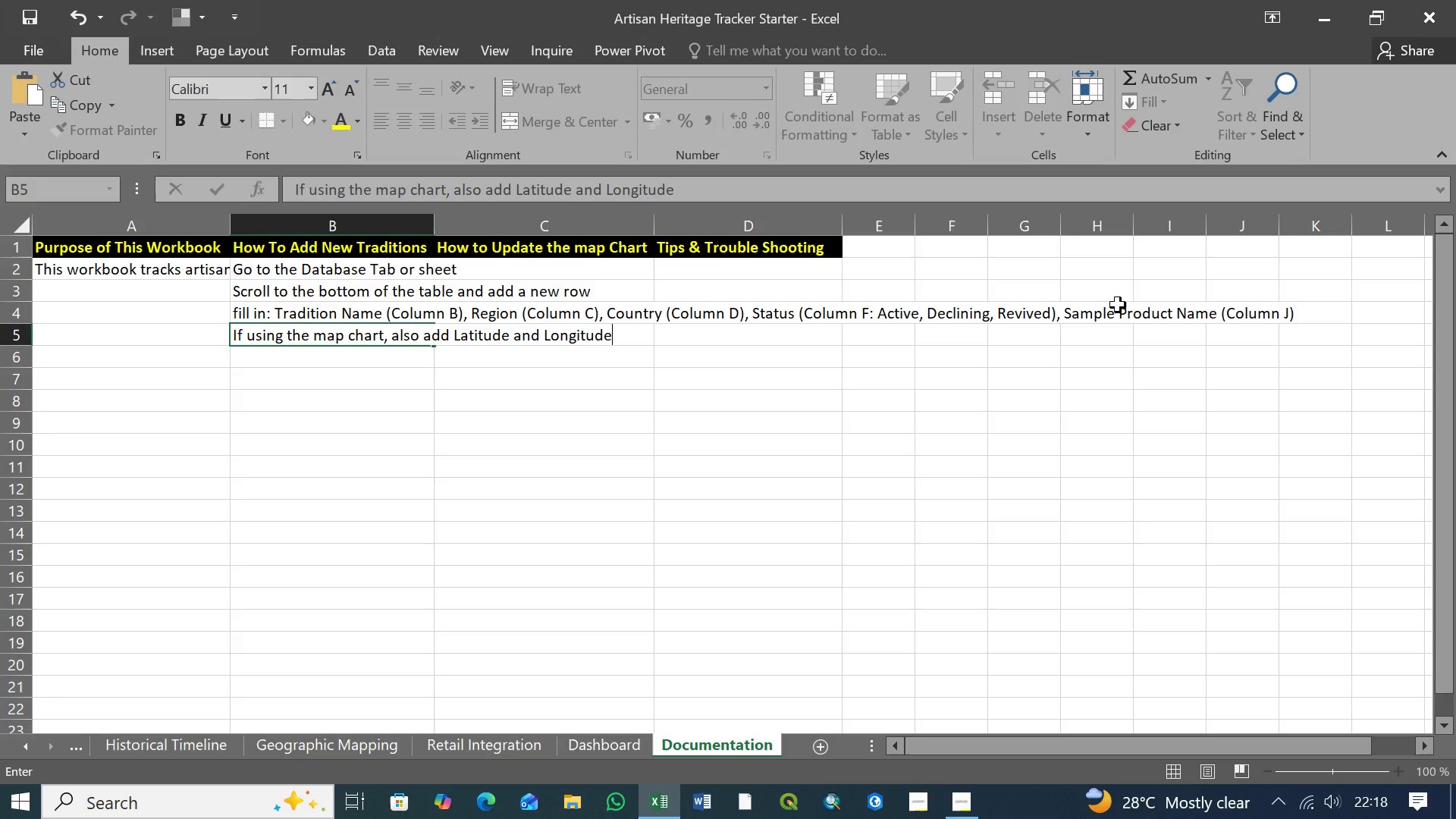 
type( (Columns G & H))
 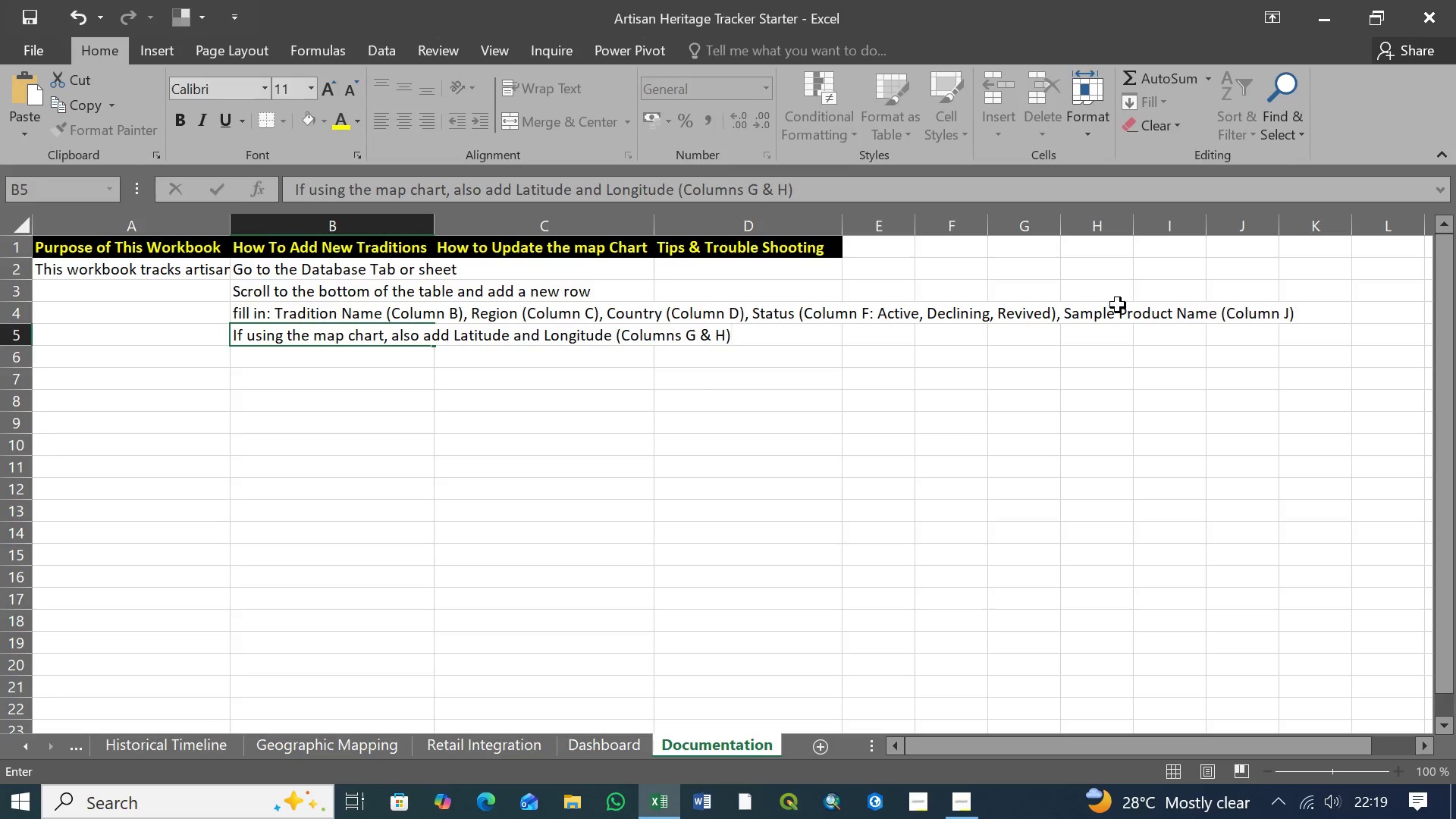 
wait(9.16)
 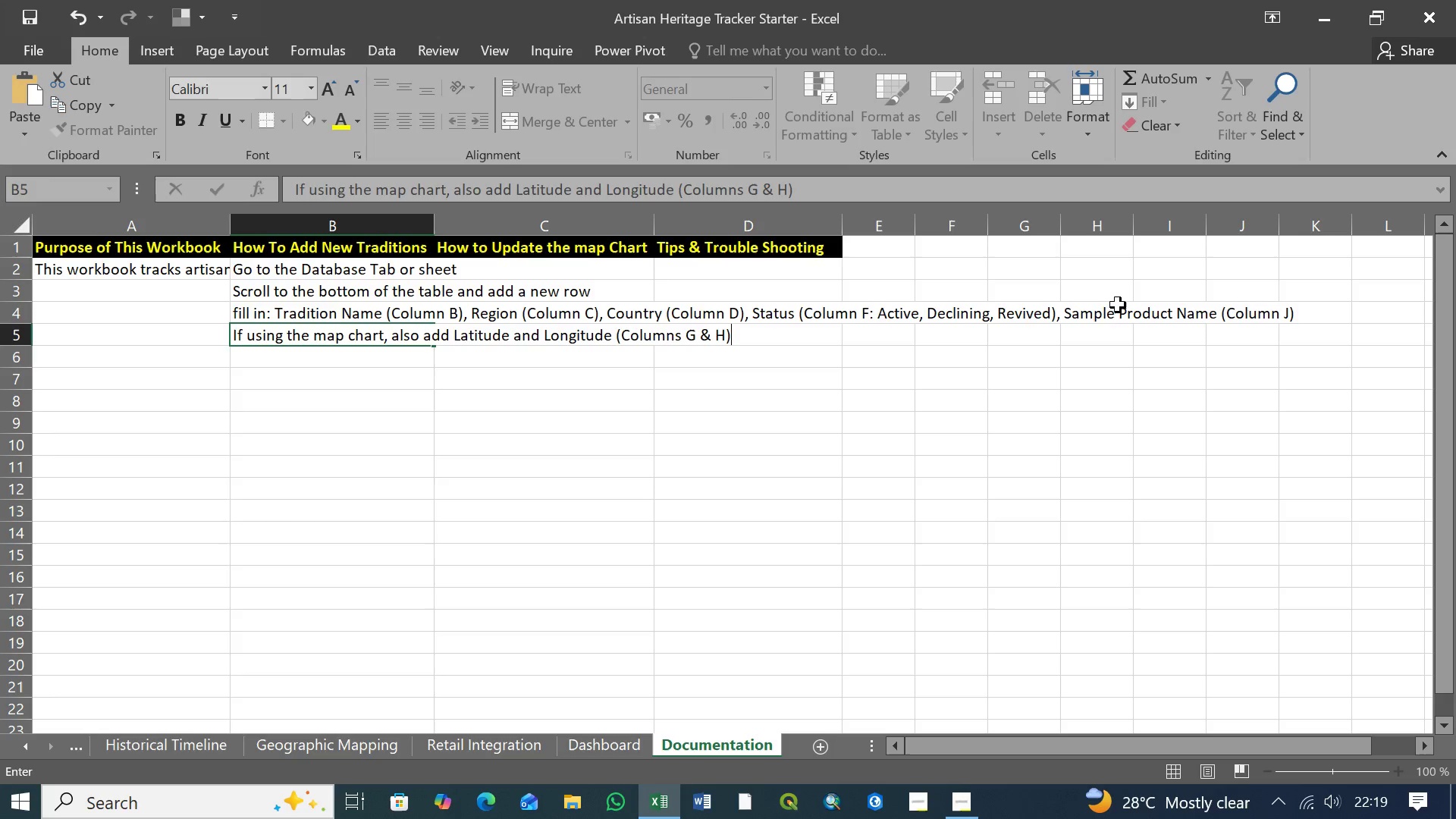 
key(Enter)
 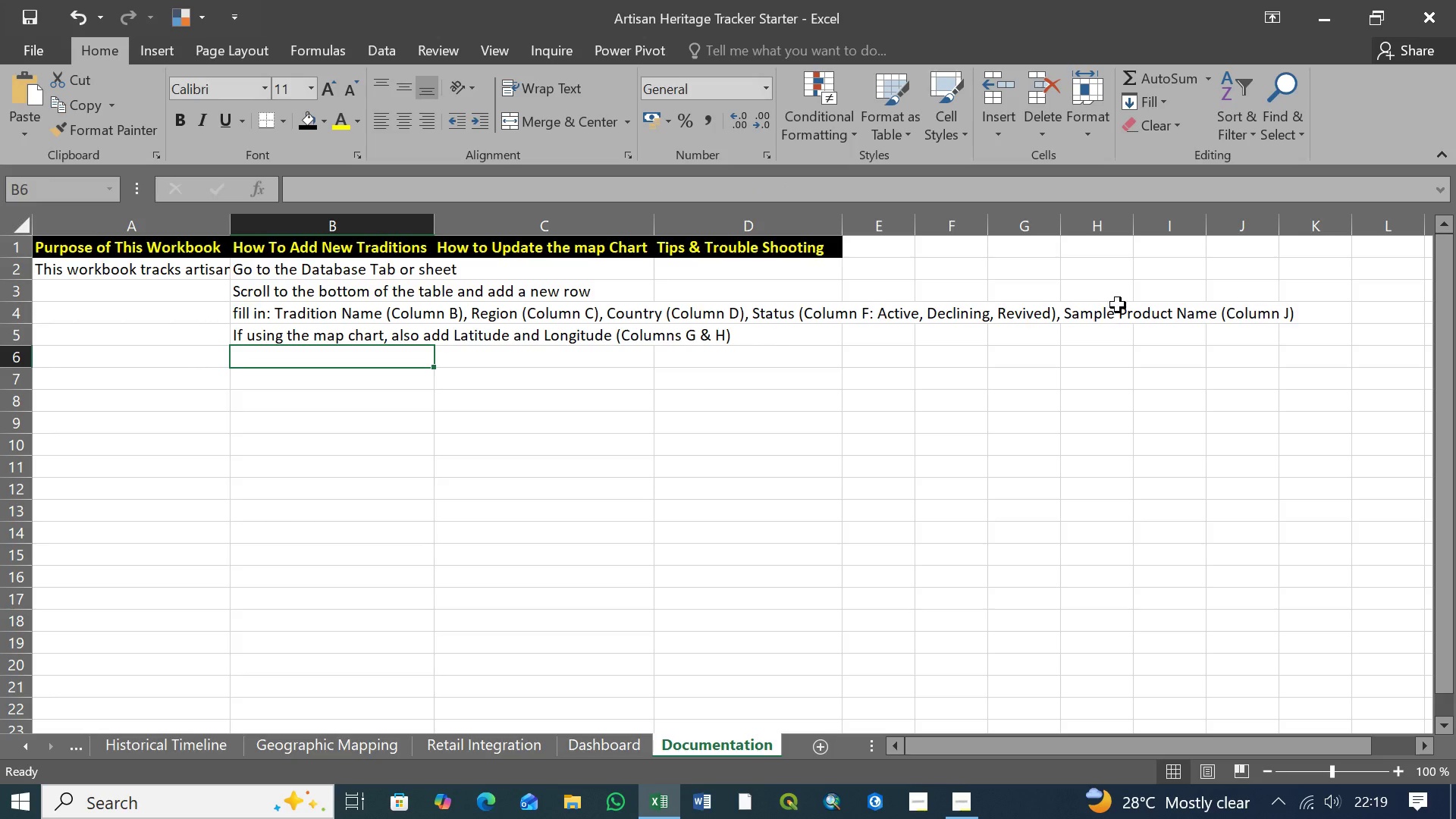 
type(C)
key(Backspace)
type(Save your changes)
 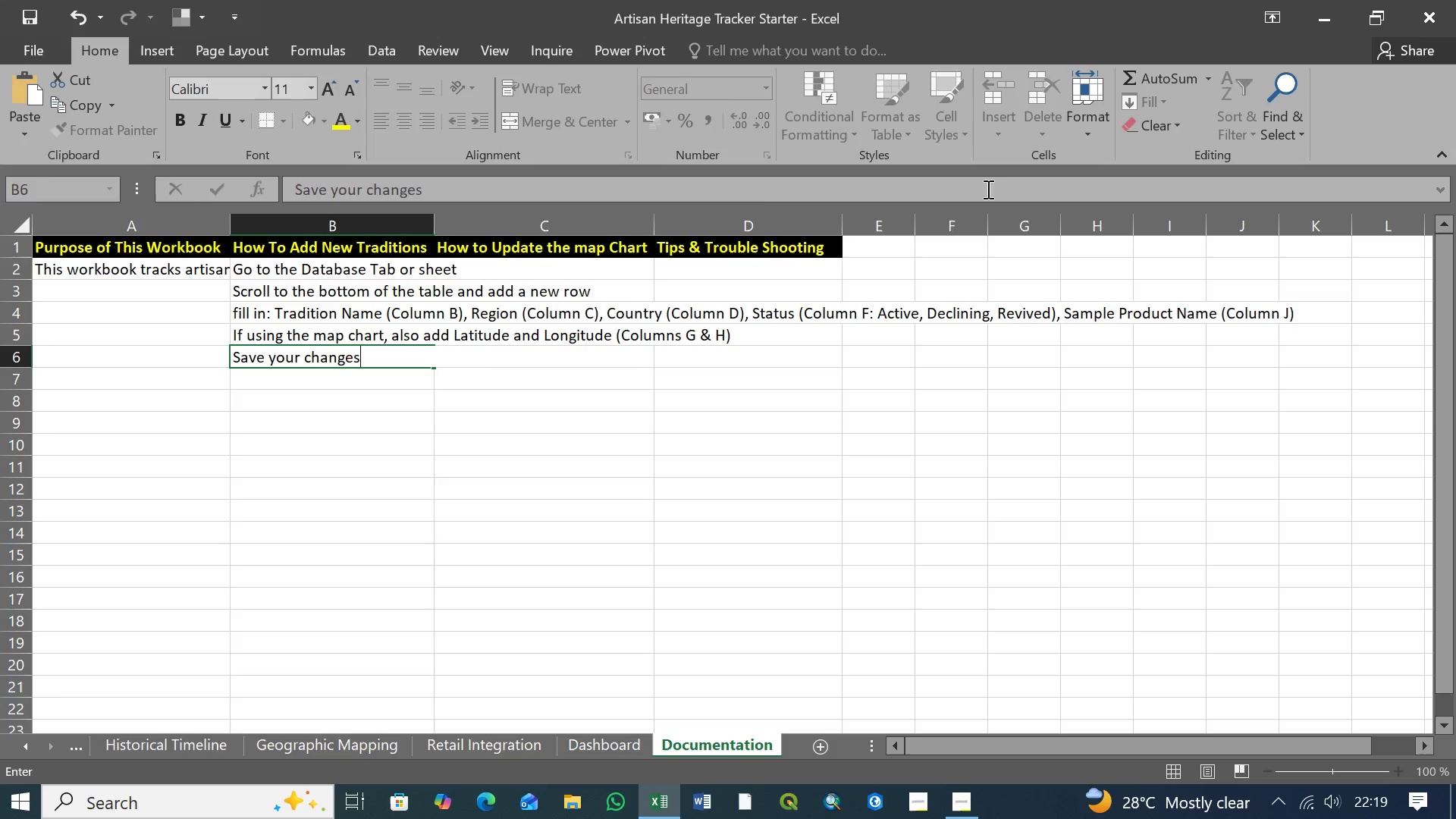 
left_click([576, 269])
 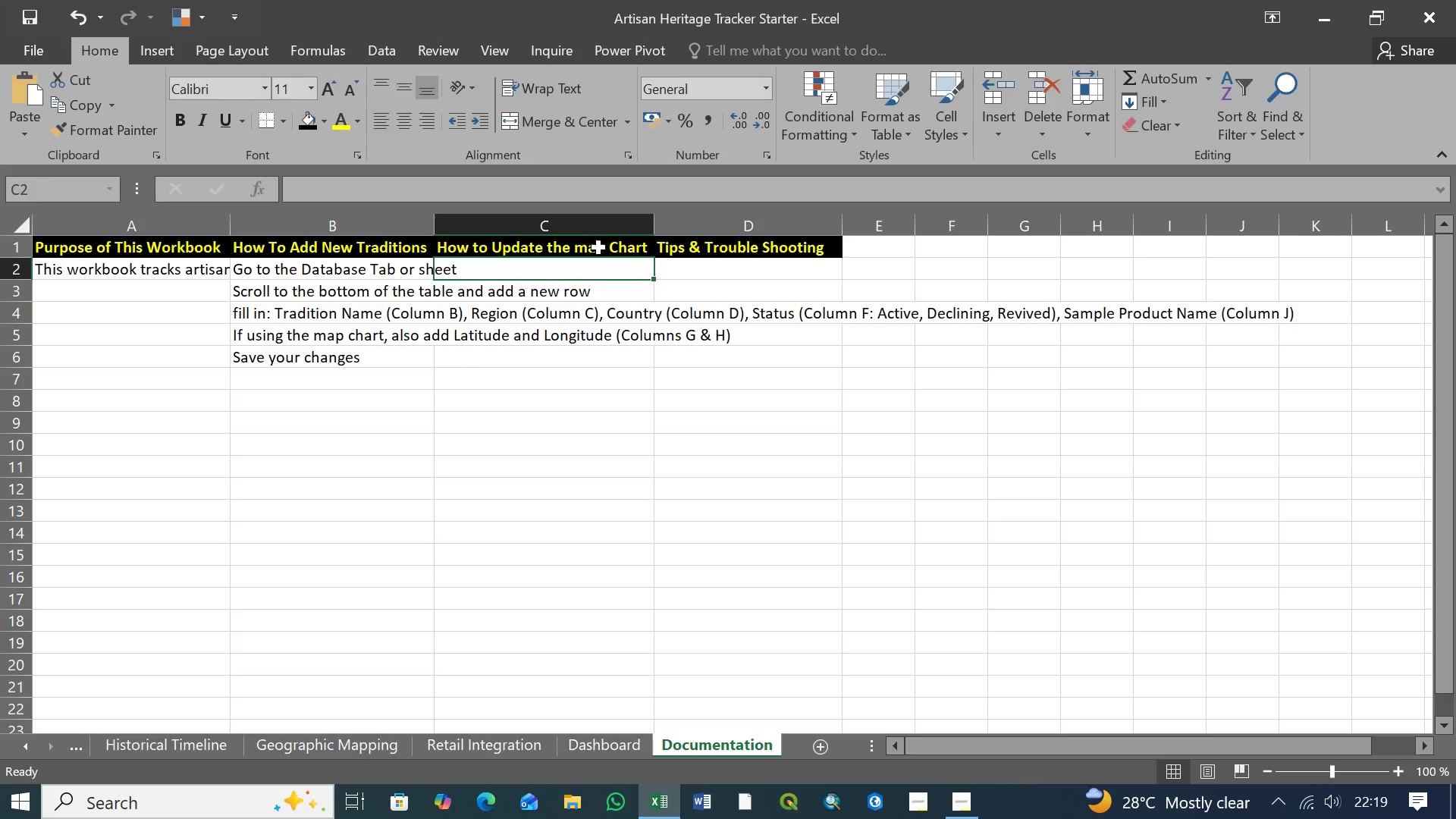 
wait(6.5)
 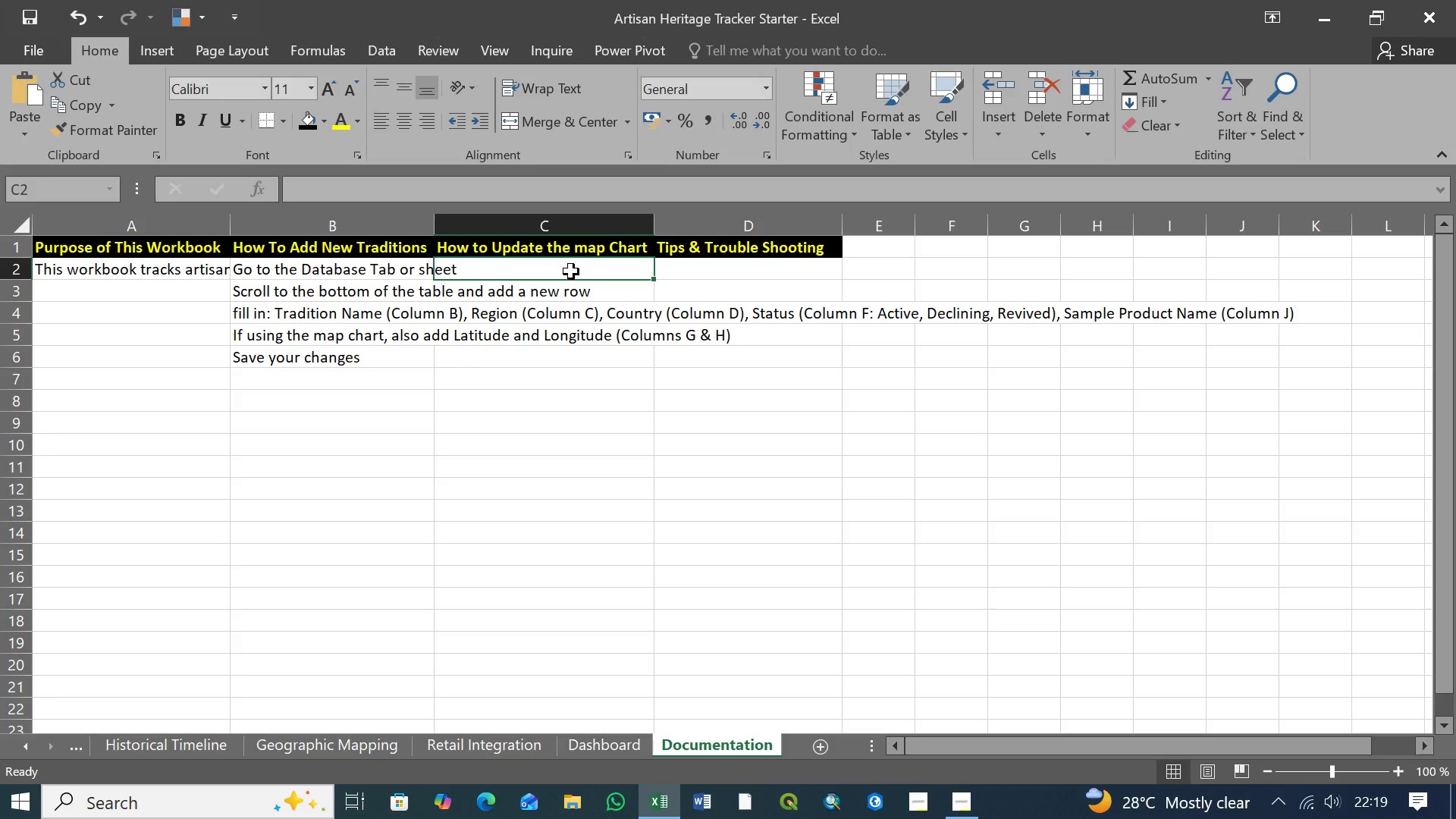 
left_click([526, 253])
 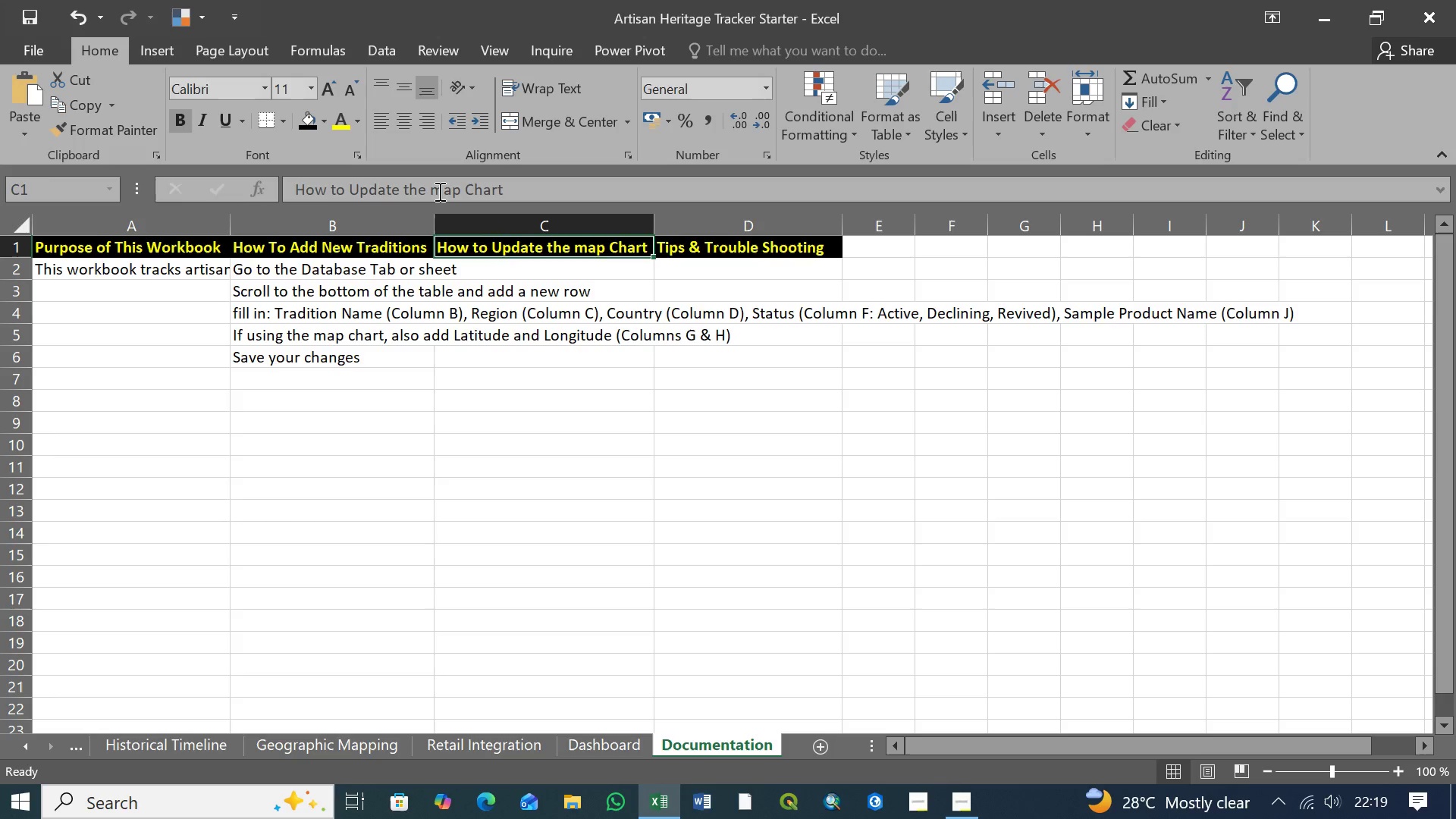 
left_click([438, 191])
 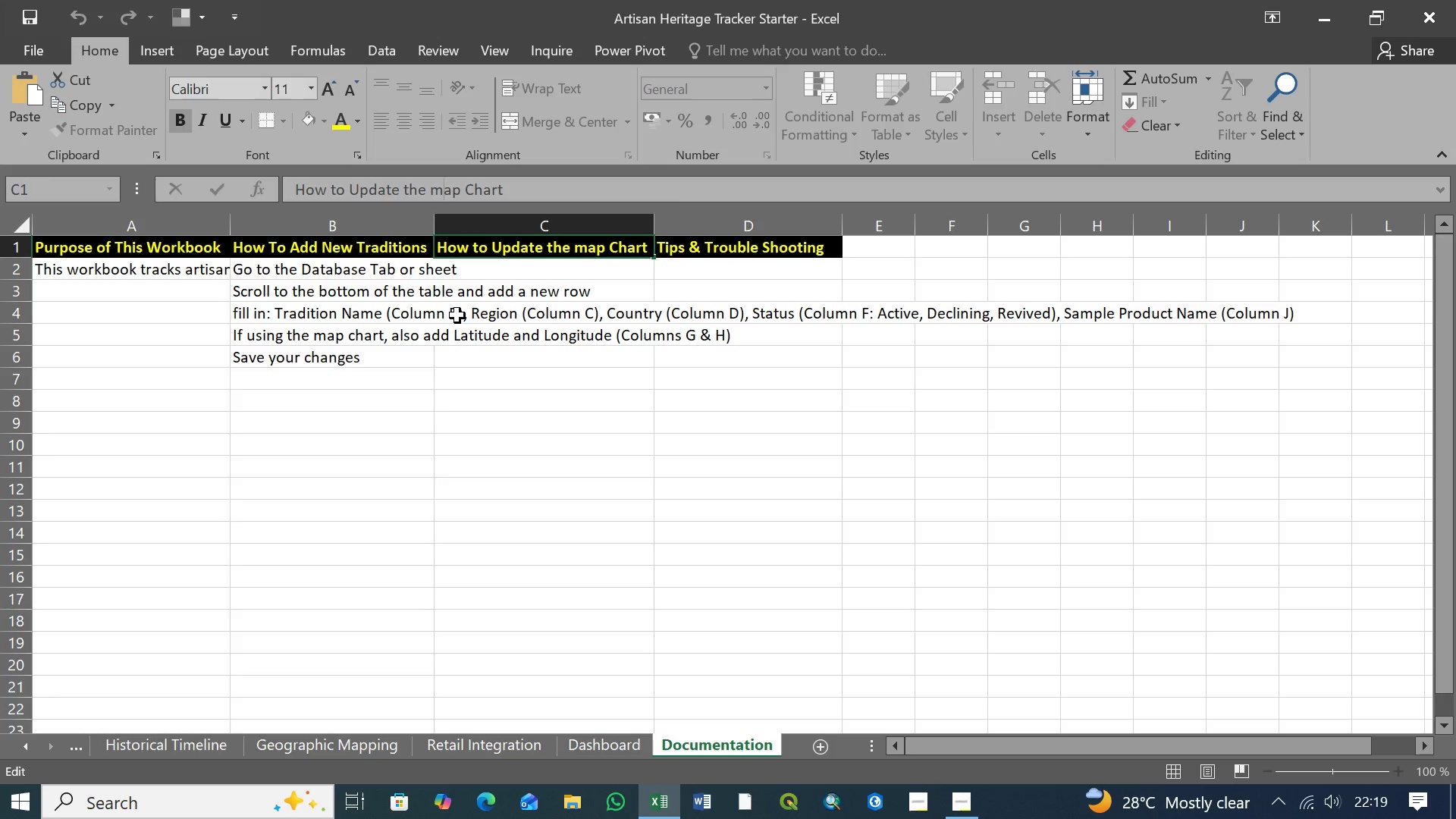 
key(Backspace)
 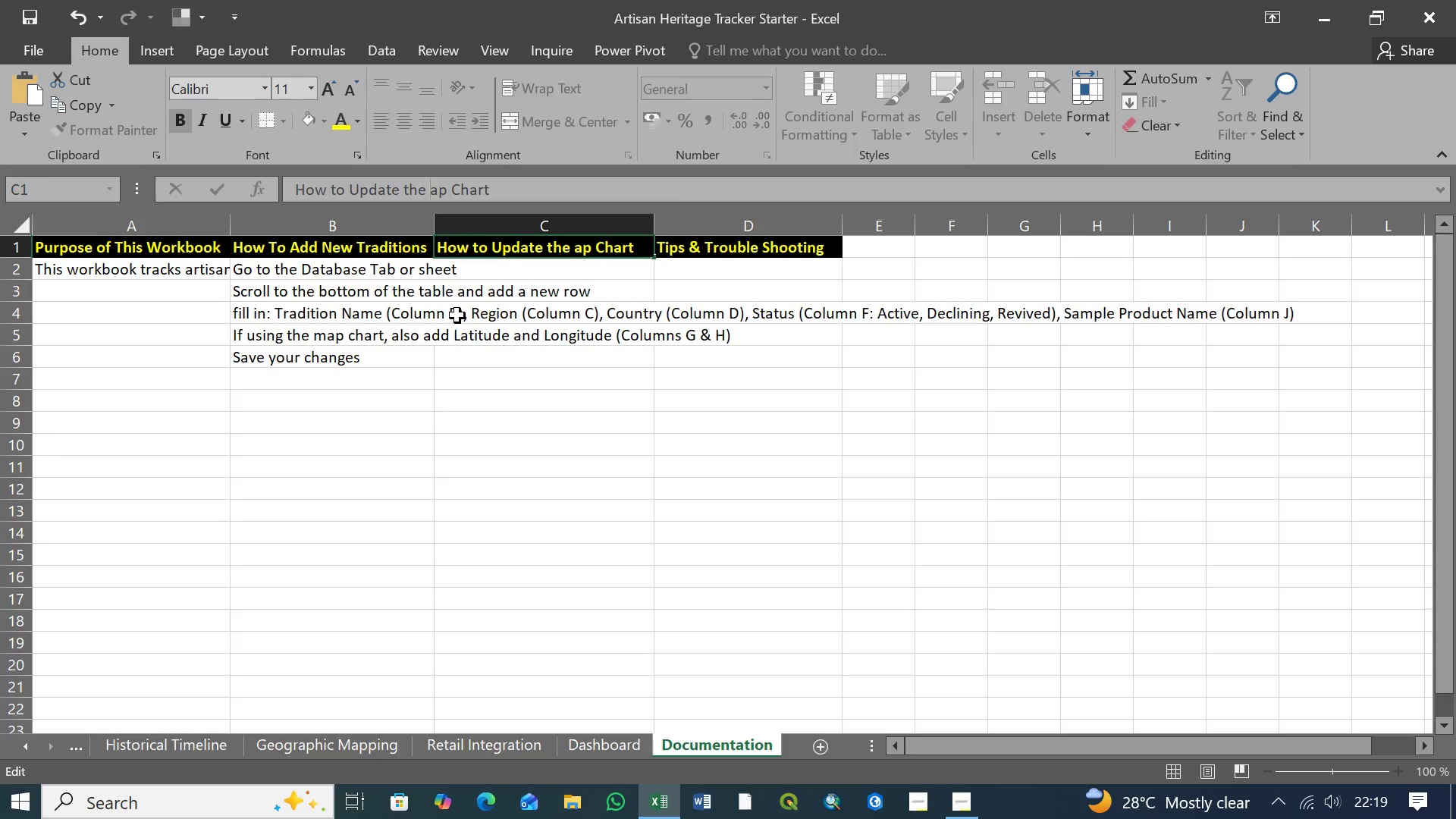 
key(Shift+M)
 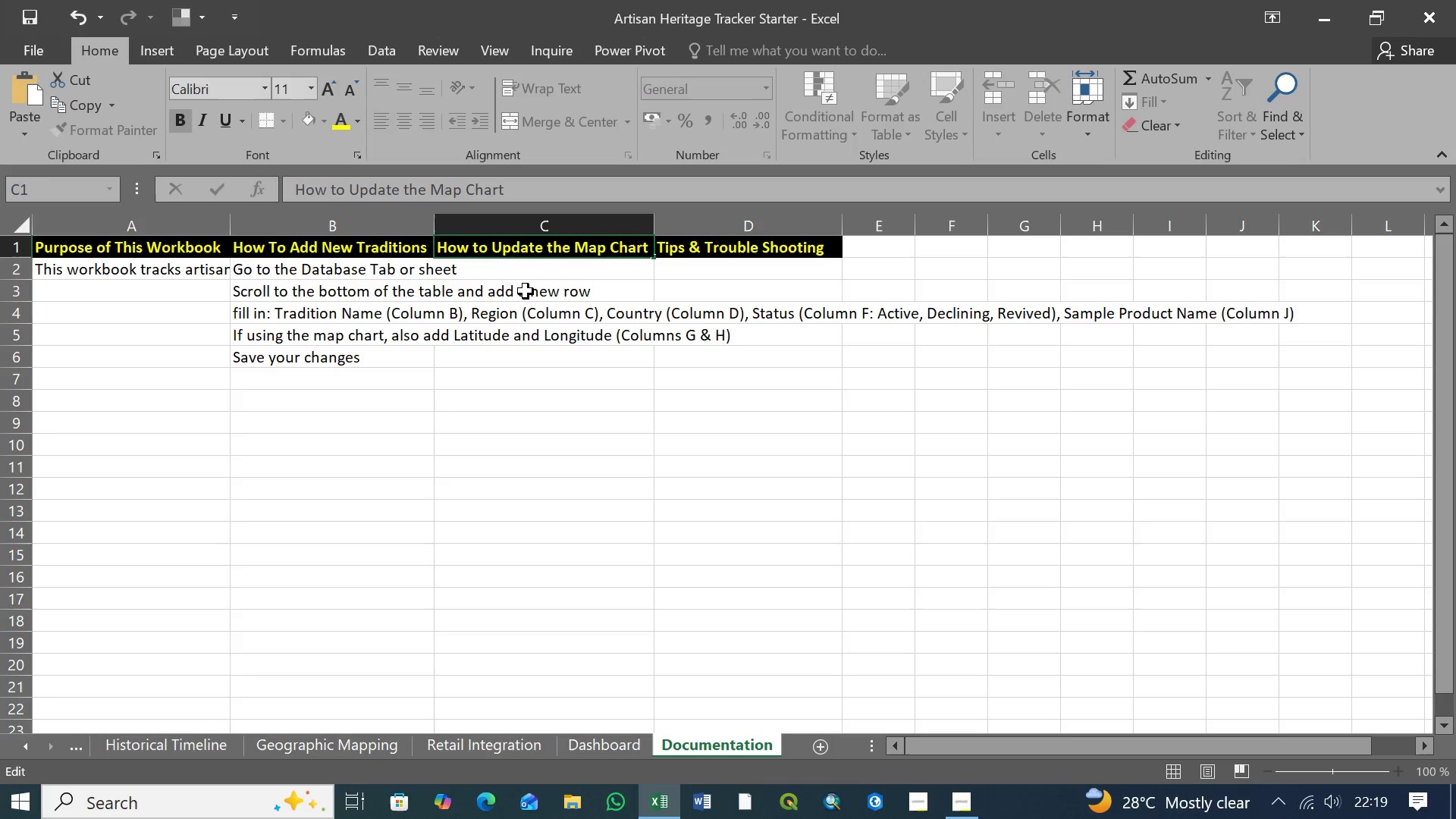 
left_click([529, 270])
 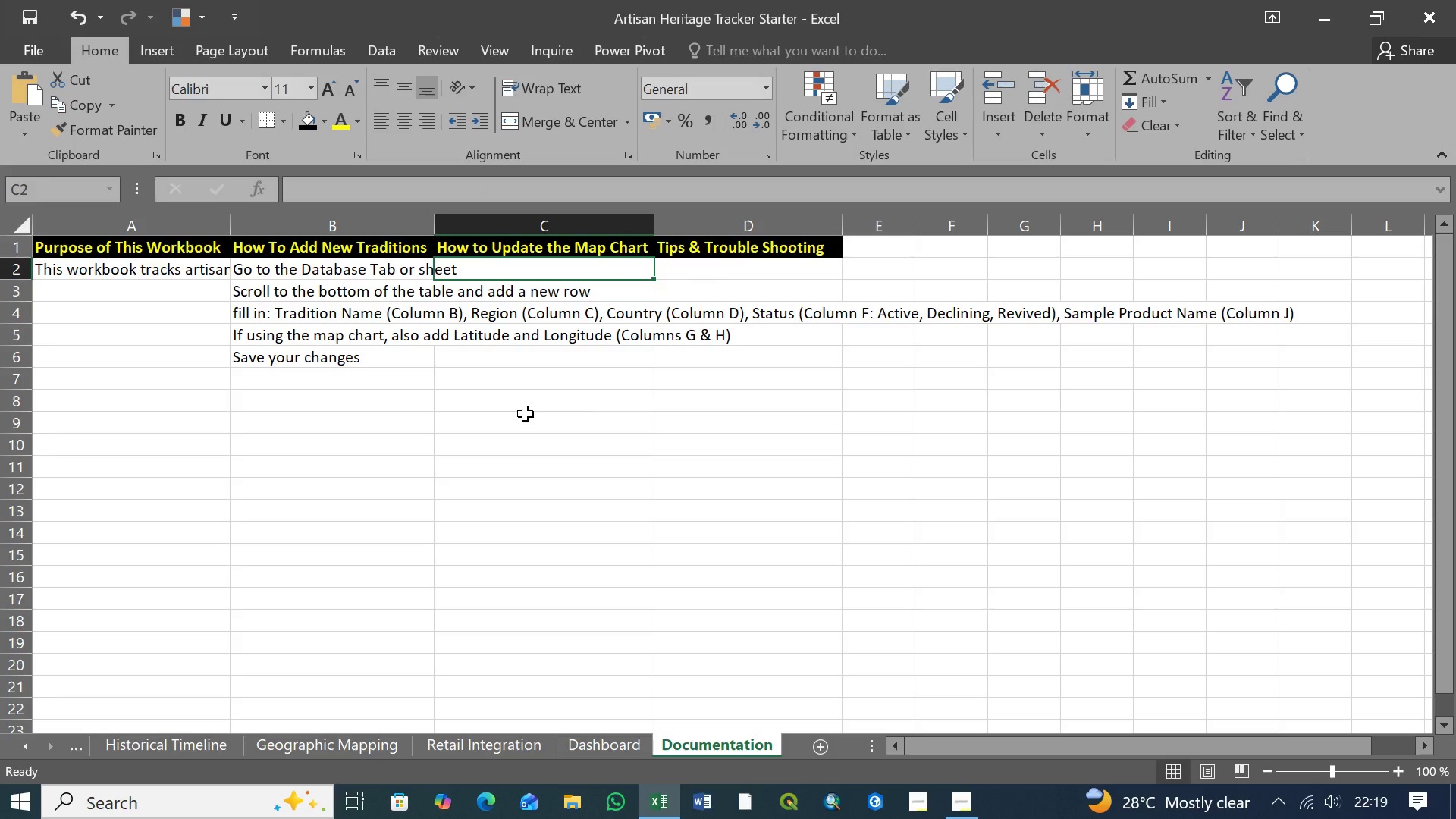 
wait(5.19)
 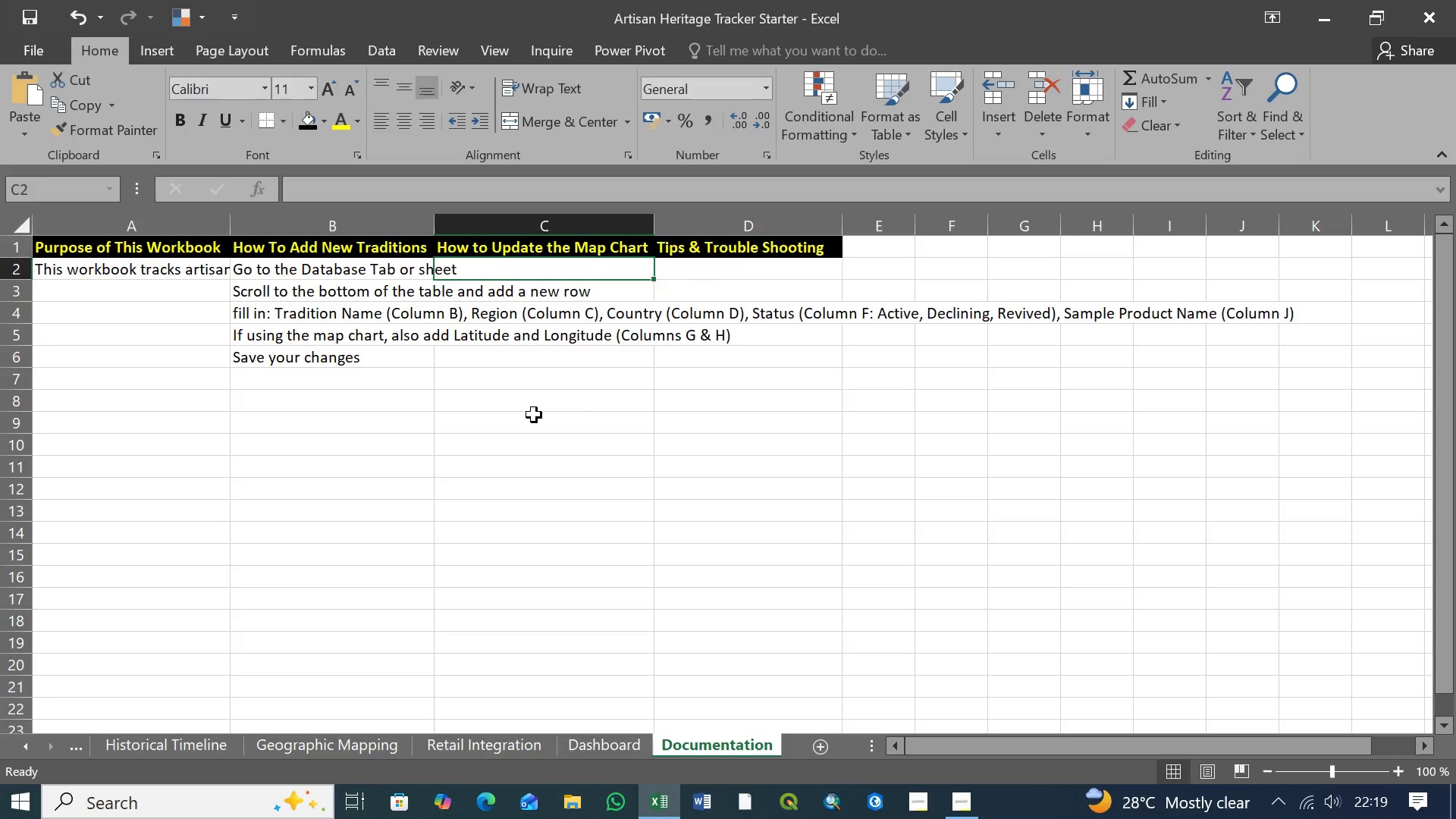 
type(Go to the mapping tab)
 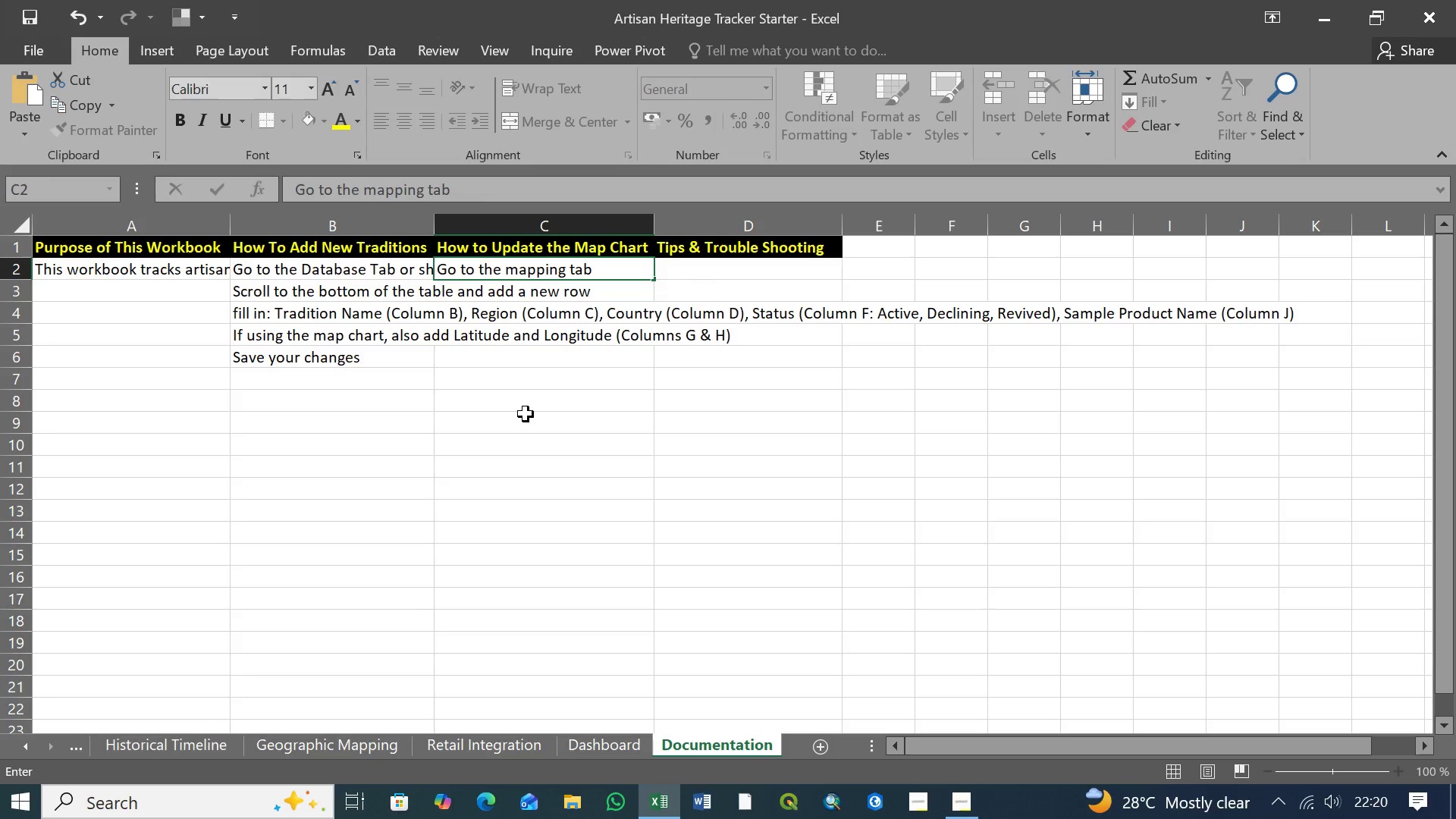 
type( or sheet)
 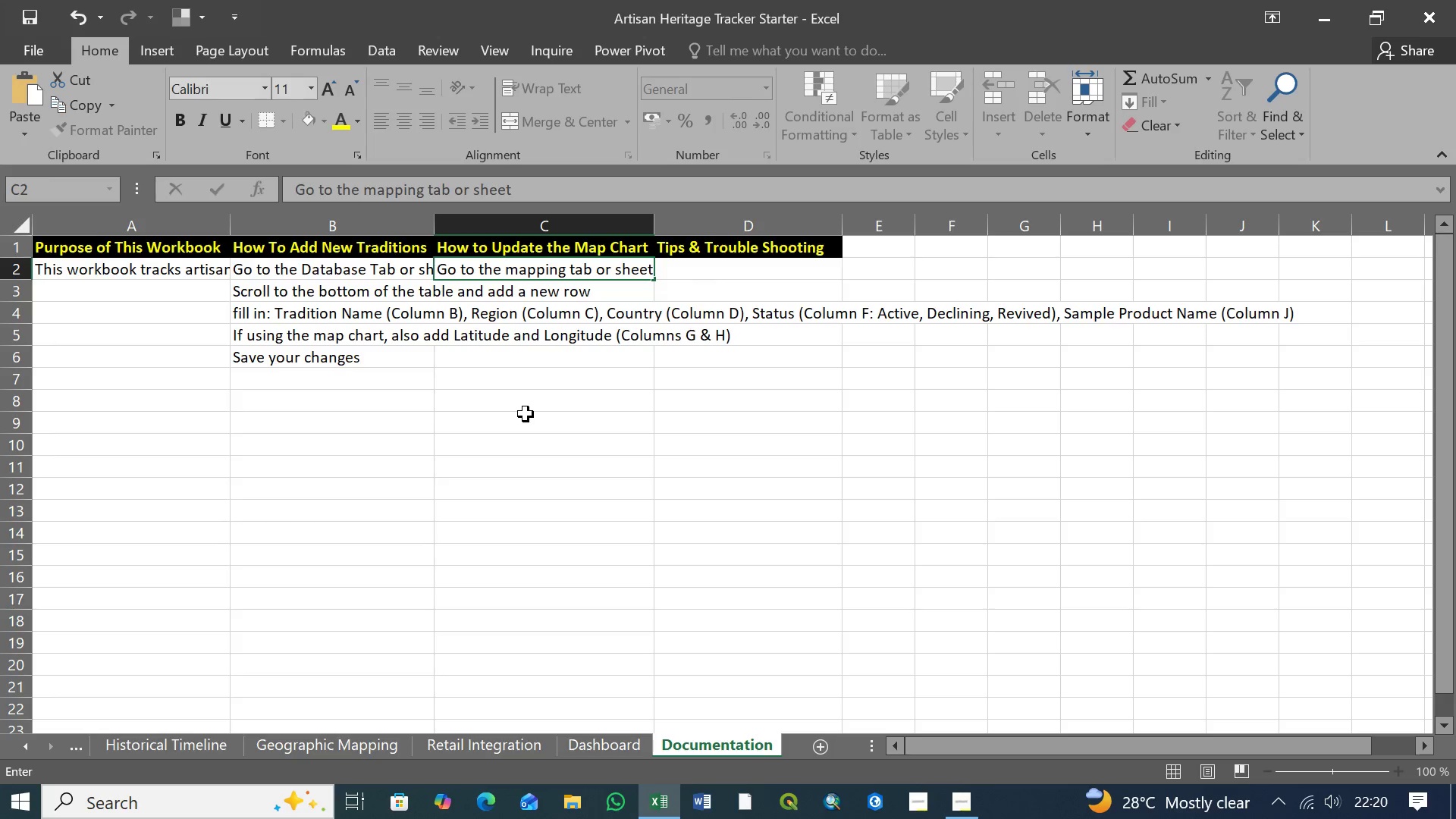 
wait(7.77)
 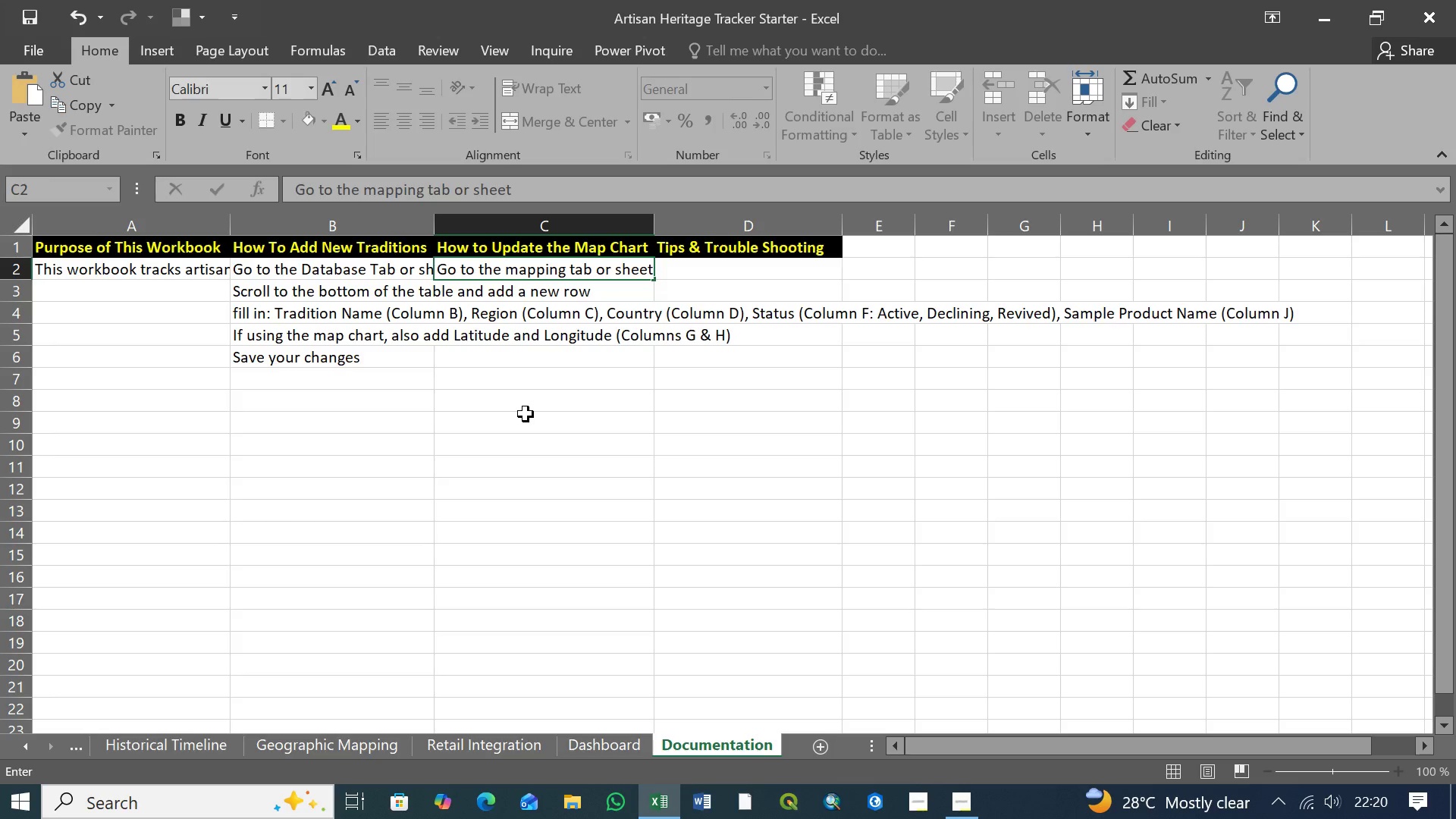 
key(Enter)
 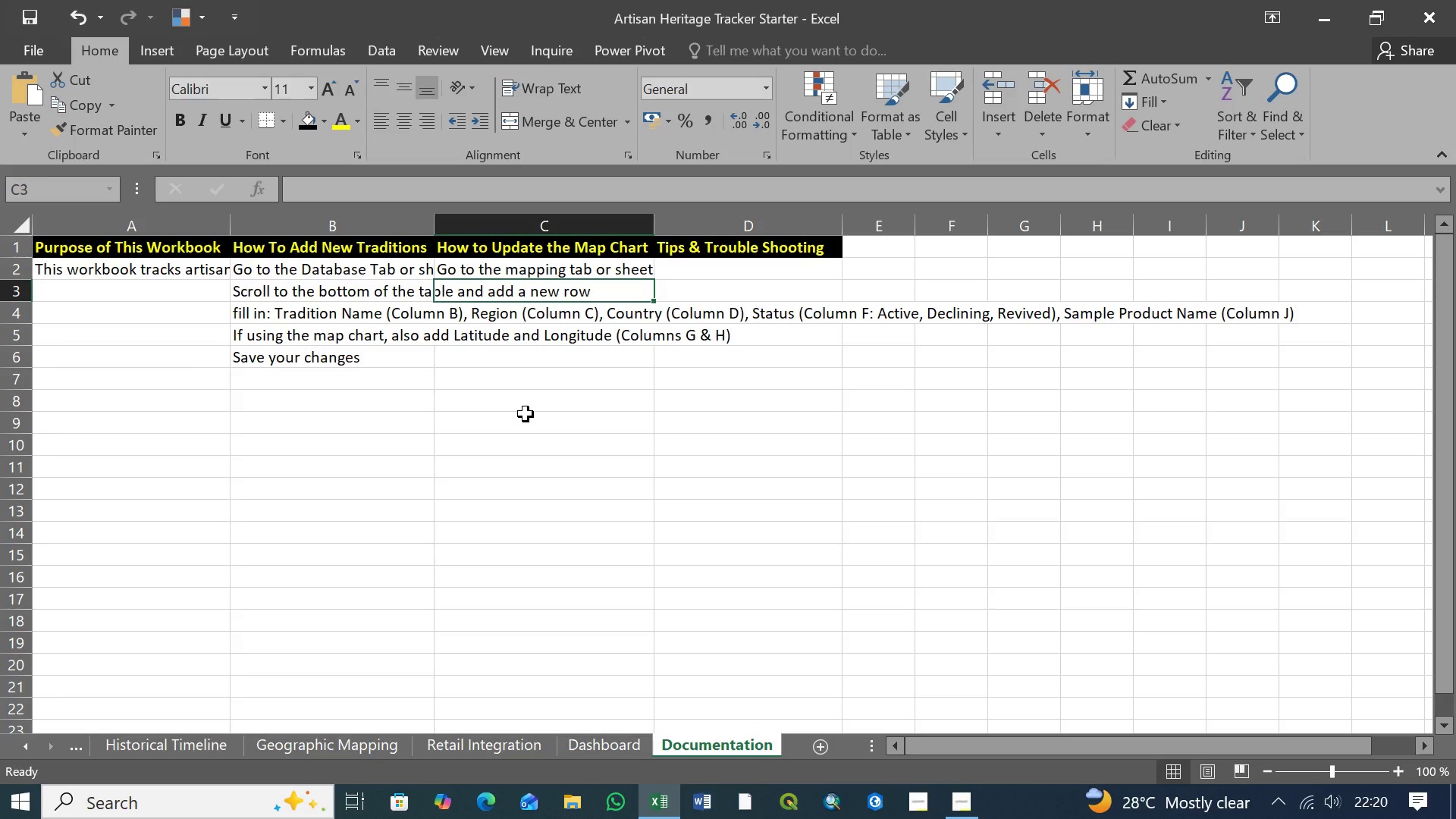 
type(Ensure the new traditions)
 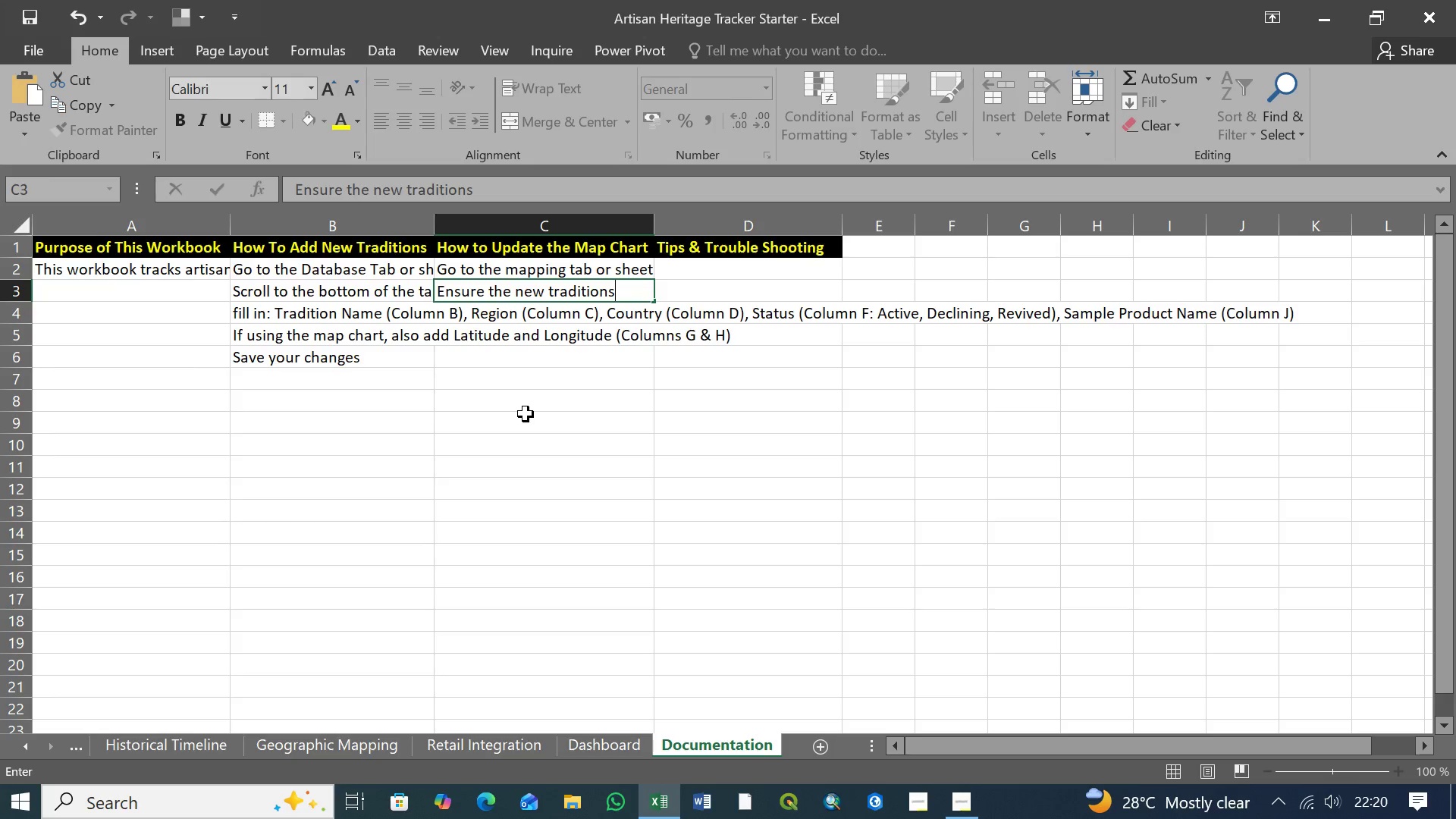 
type( country)
 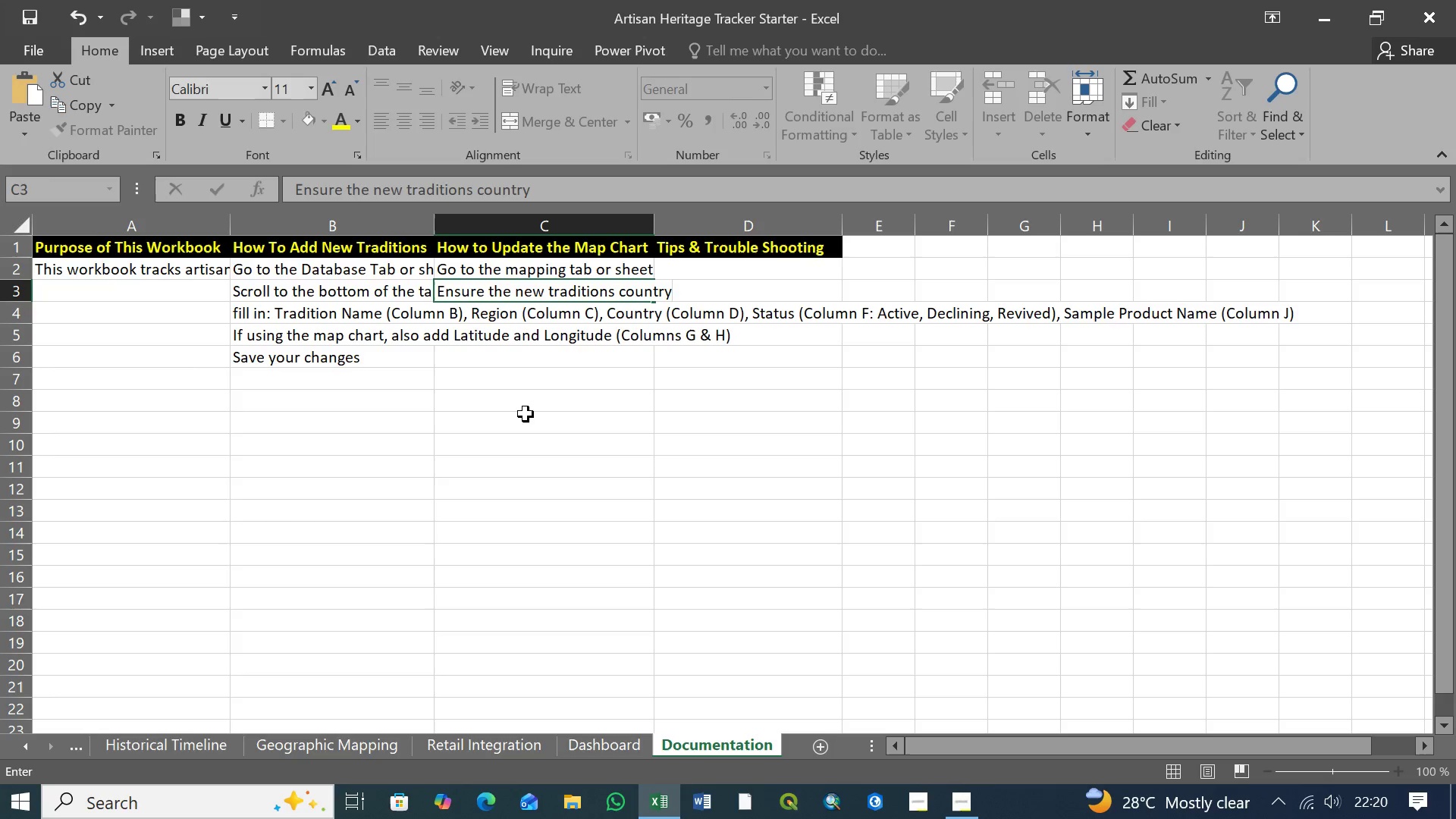 
wait(13.28)
 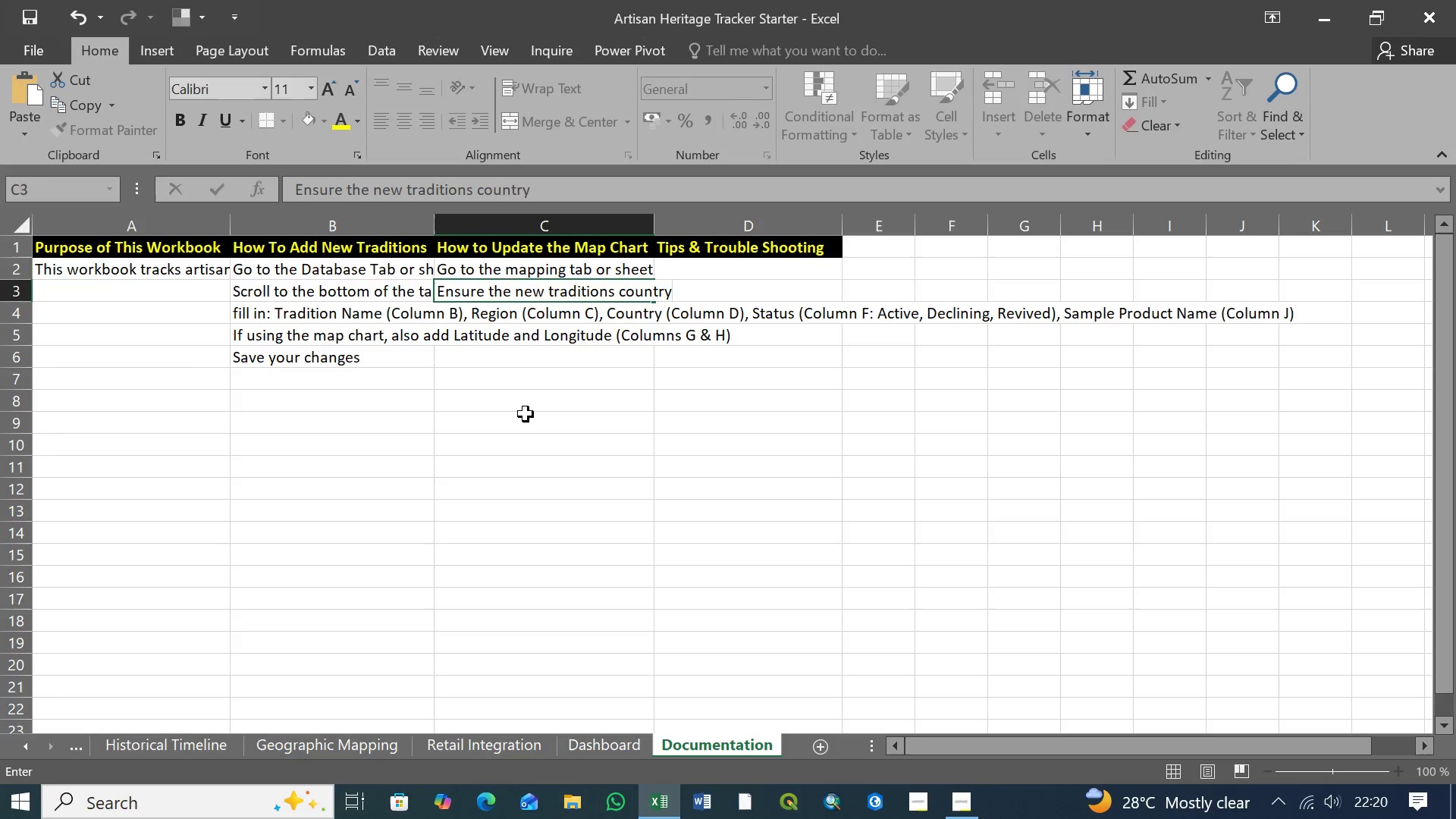 
type( or coordinates)
 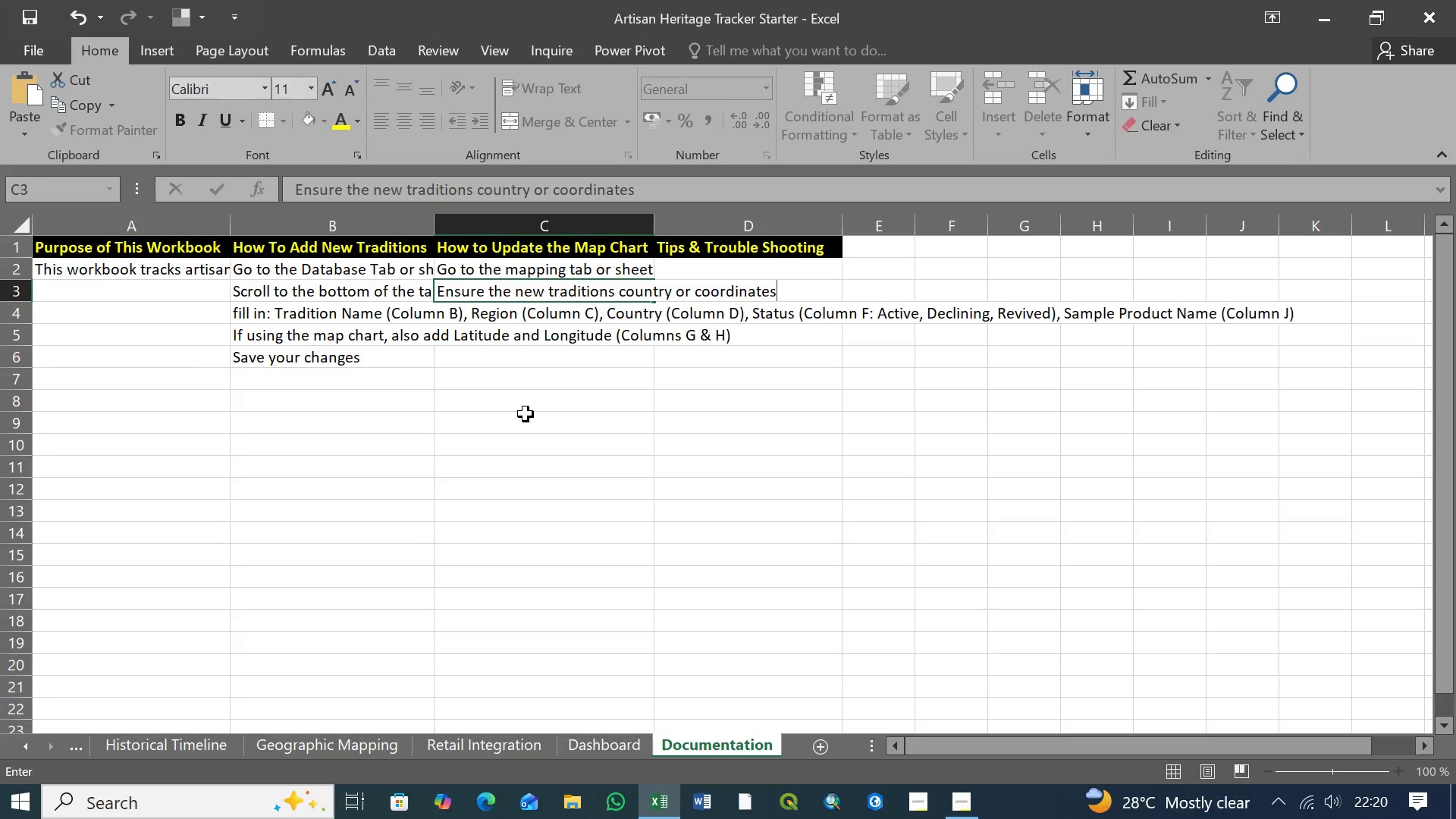 
type( are included in the data se)
key(Backspace)
key(Backspace)
key(Backspace)
type(set)
 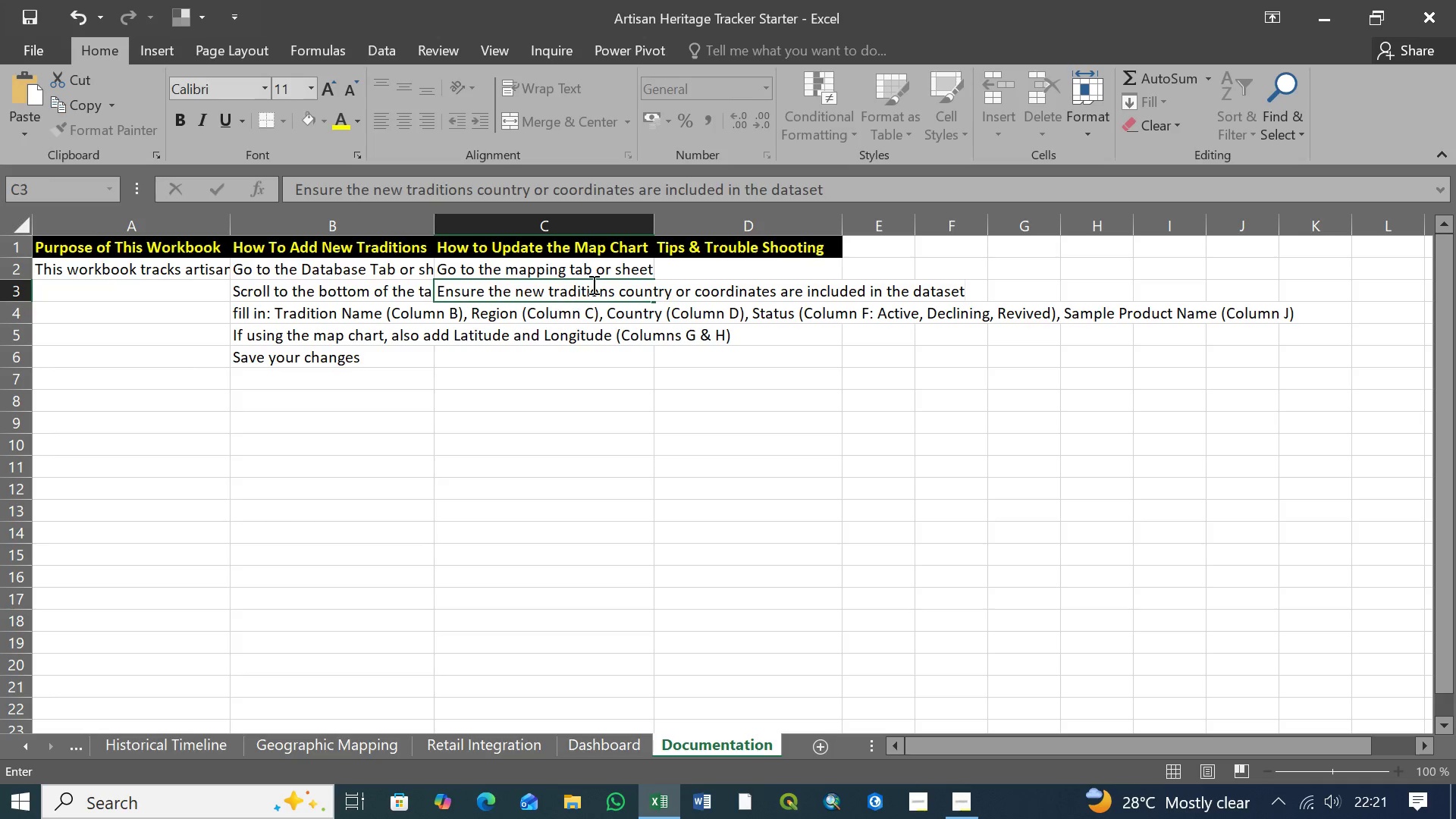 
wait(18.09)
 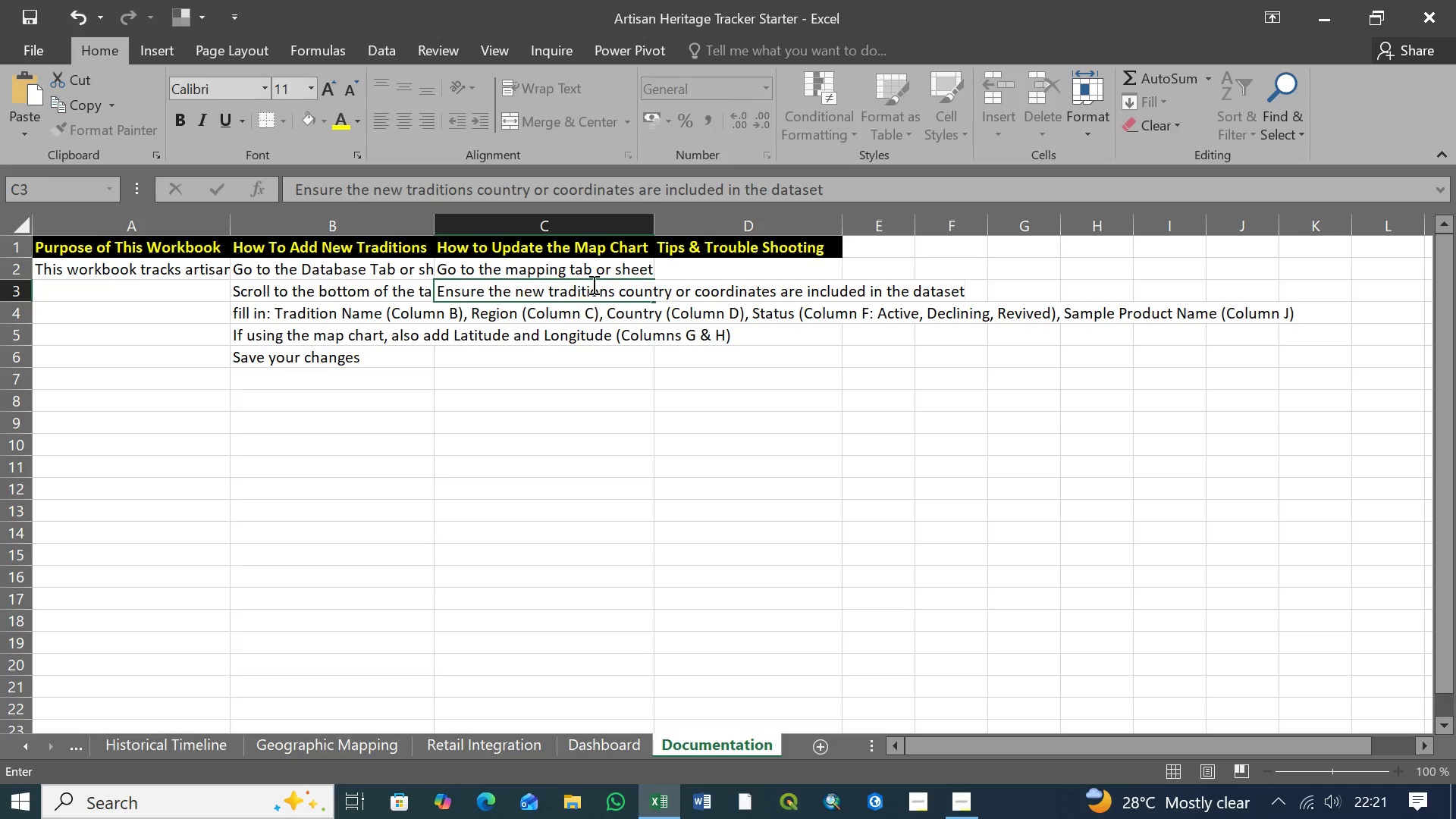 
key(Enter)
 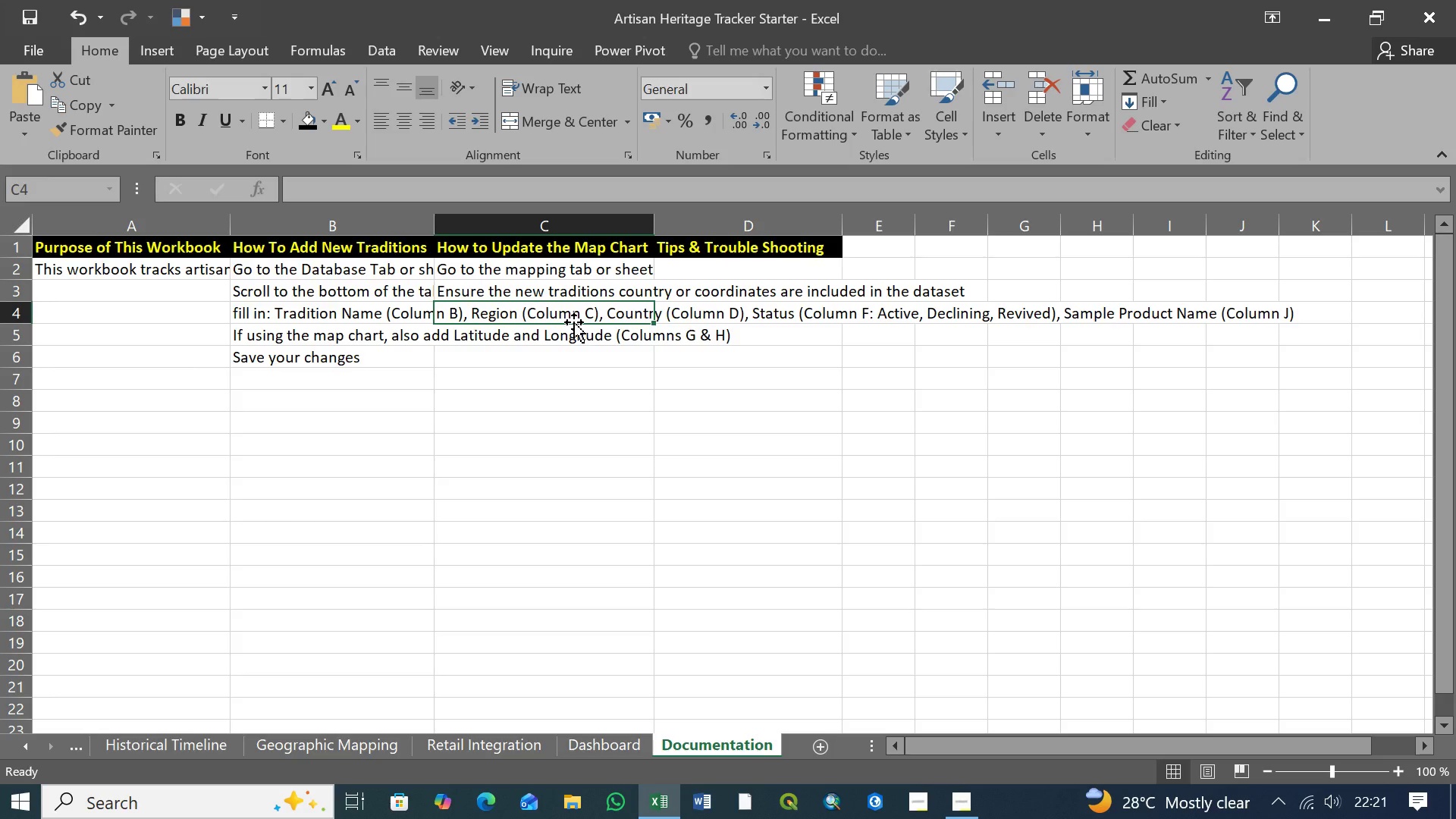 
type(Click on the map Chart)
 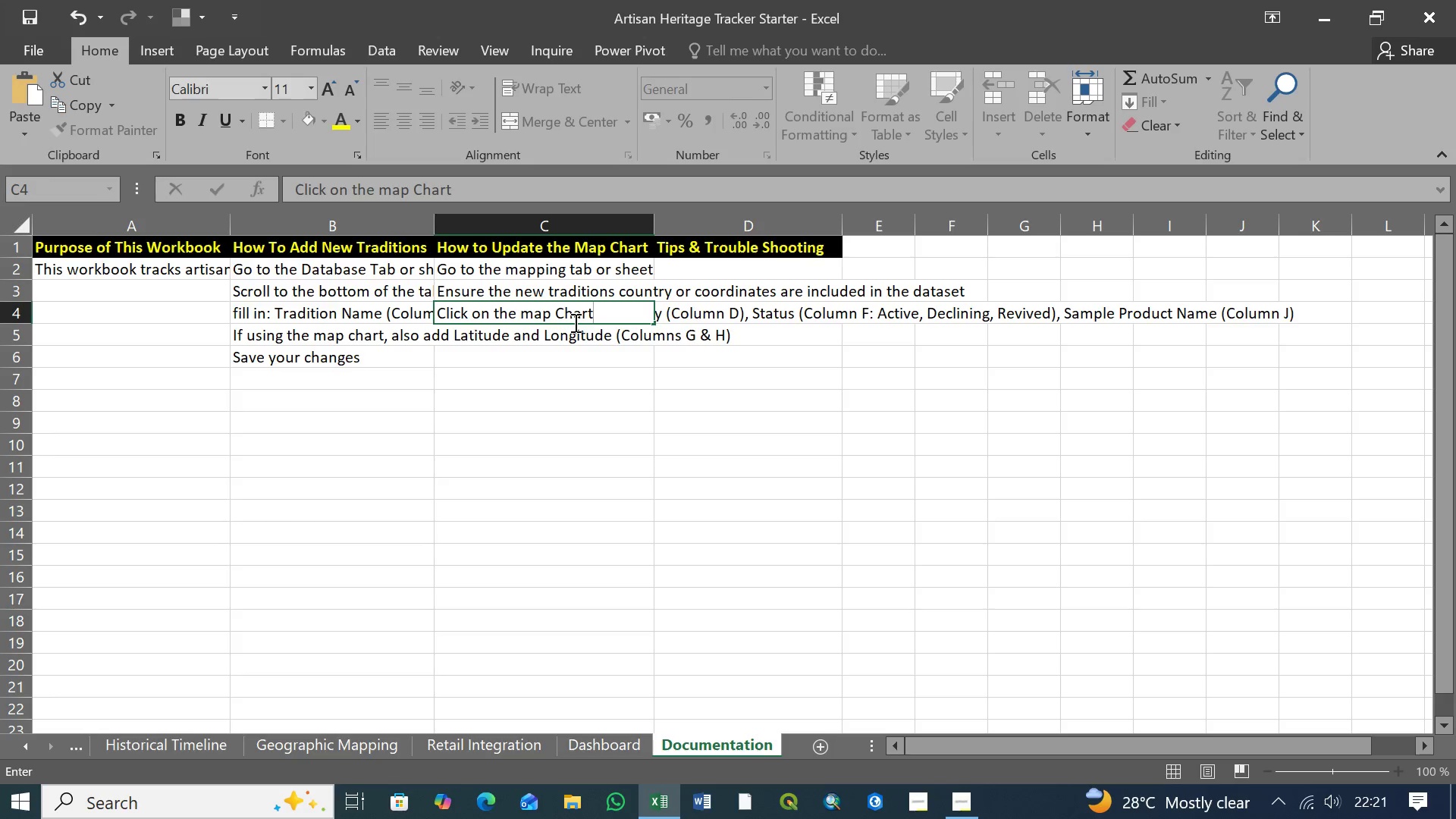 
wait(5.36)
 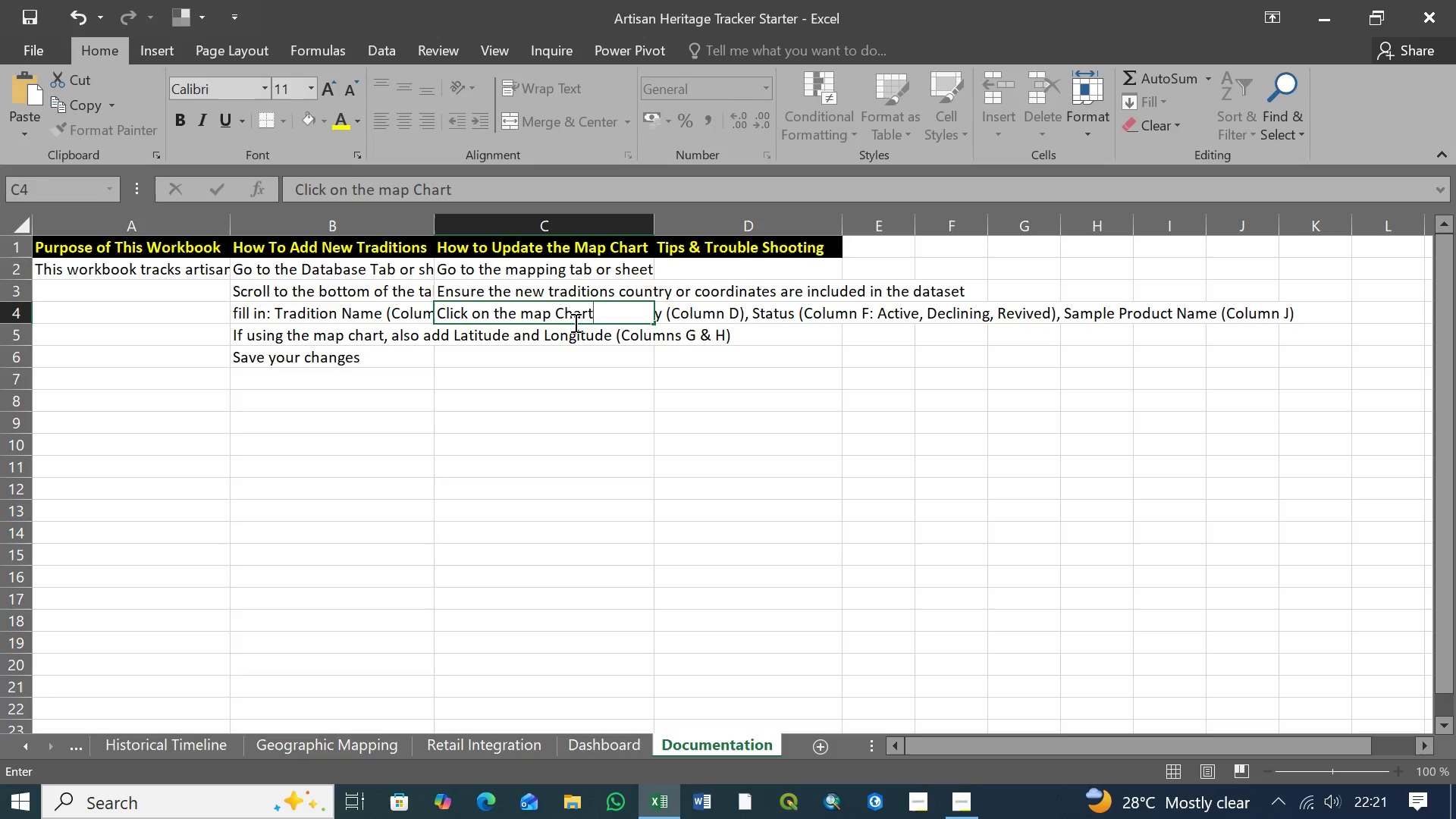 
key(Enter)
 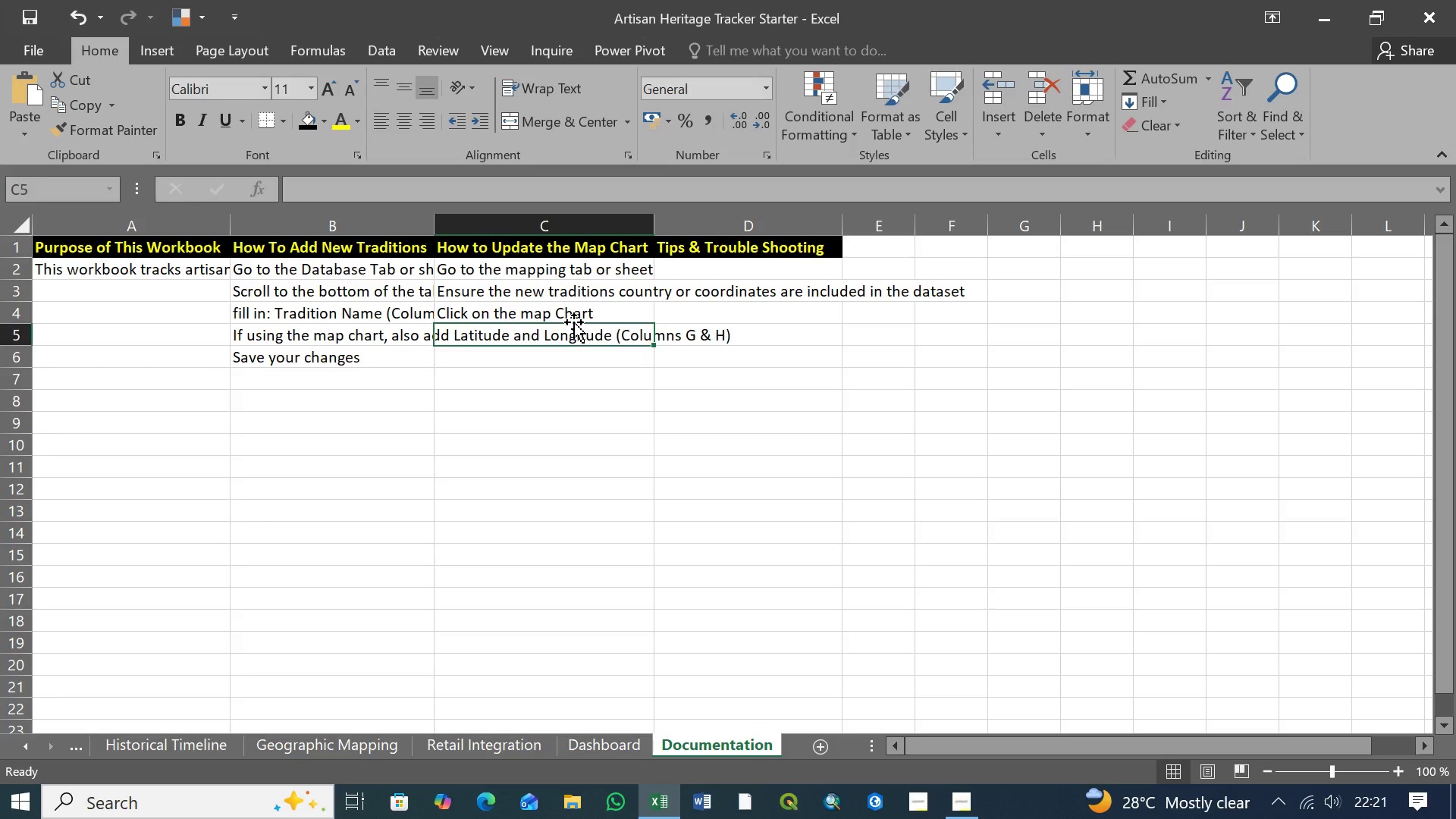 
type(Go to datat )
key(Backspace)
key(Backspace)
type( )
 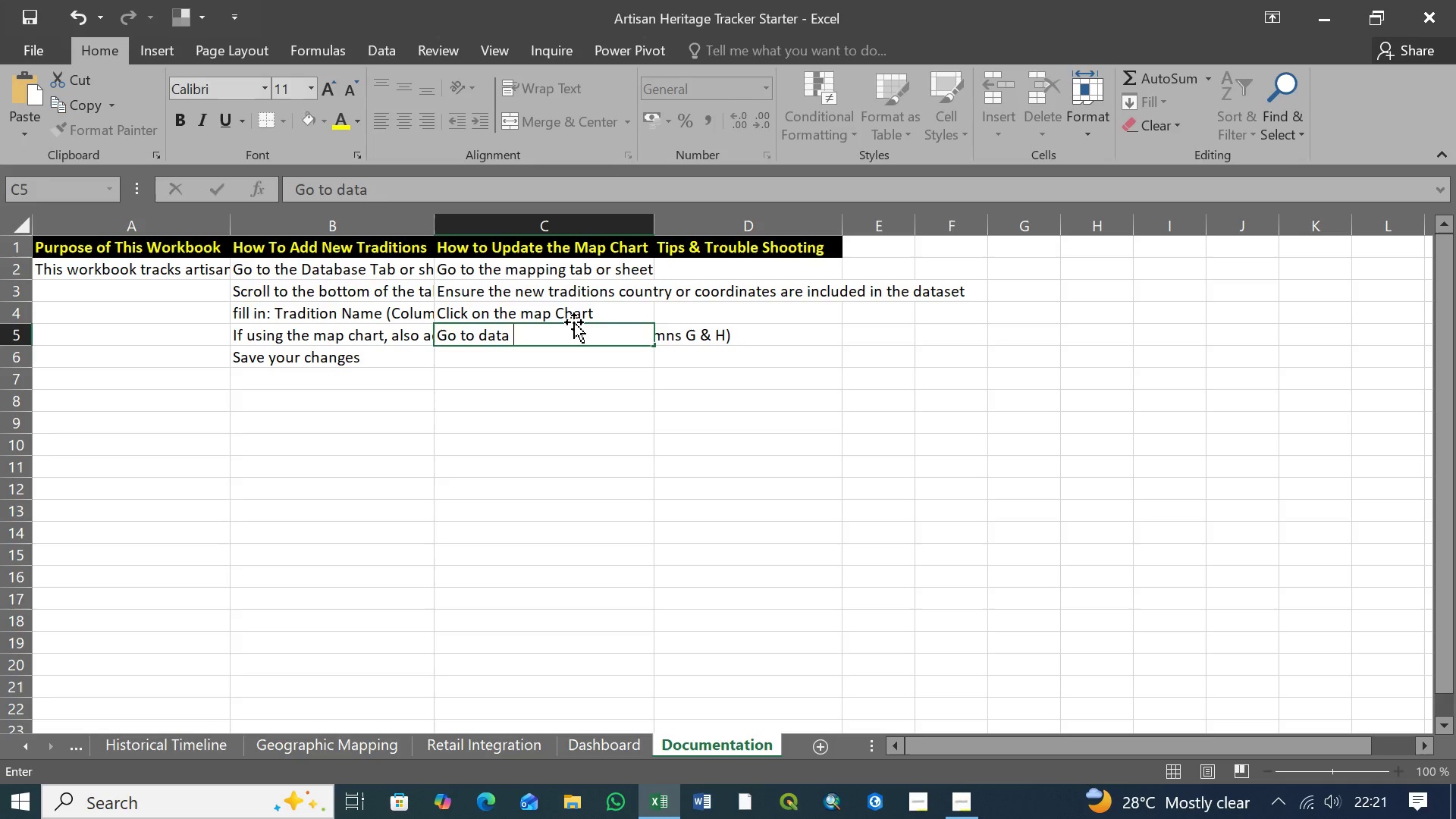 
wait(14.67)
 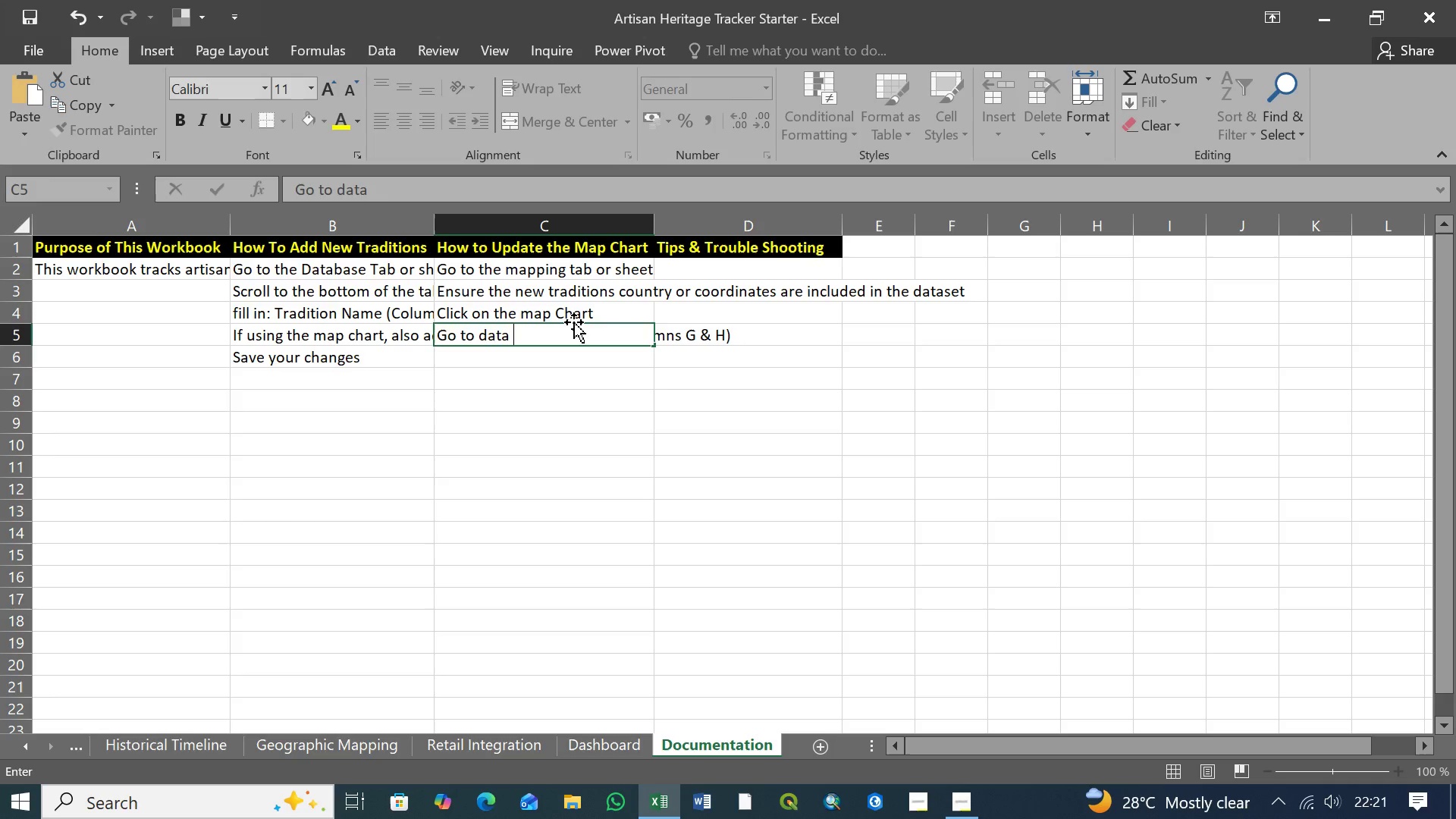 
type( and click refresh all)
 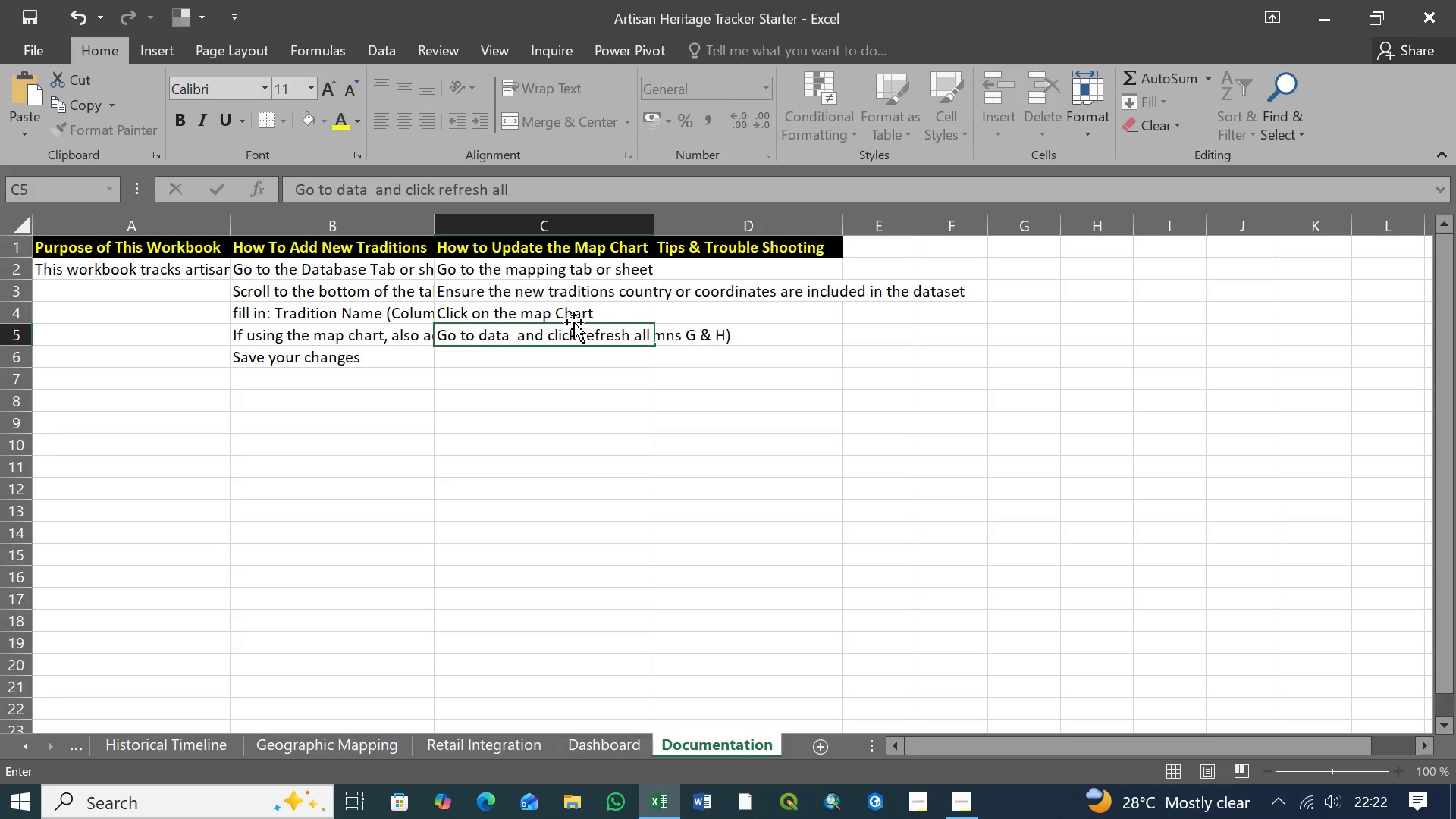 
type( to update the chart)
 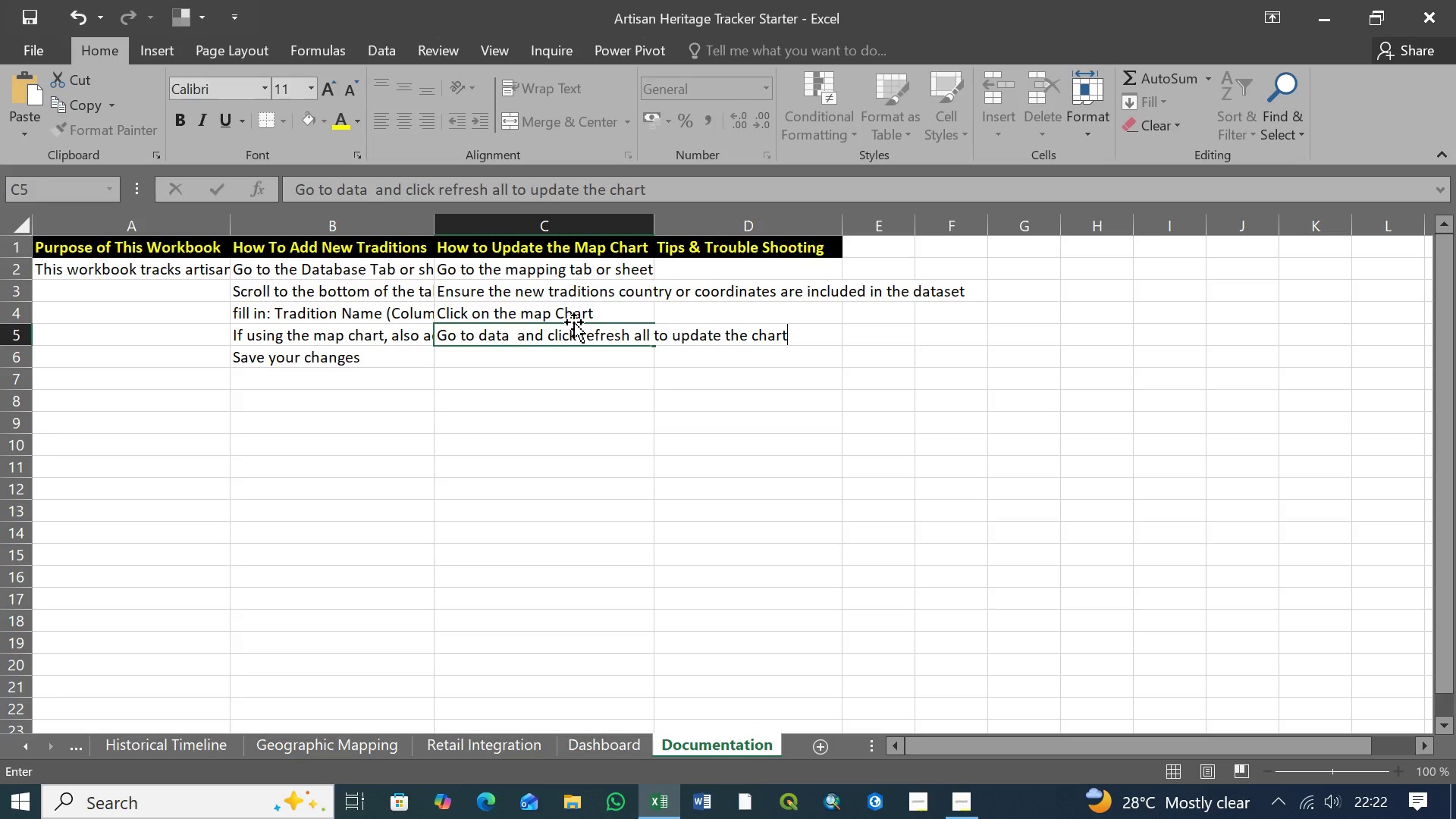 
key(Enter)
 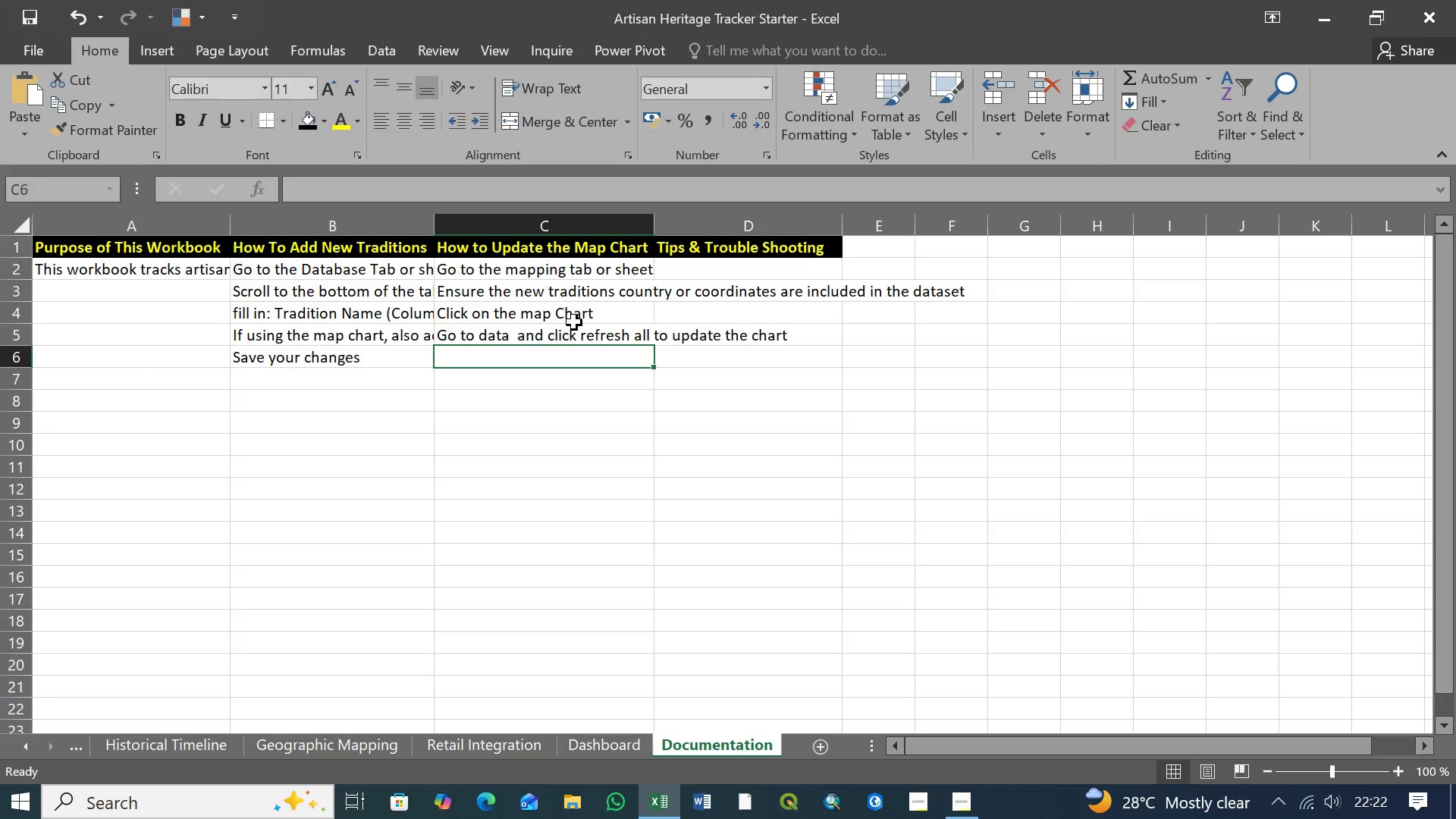 
wait(6.34)
 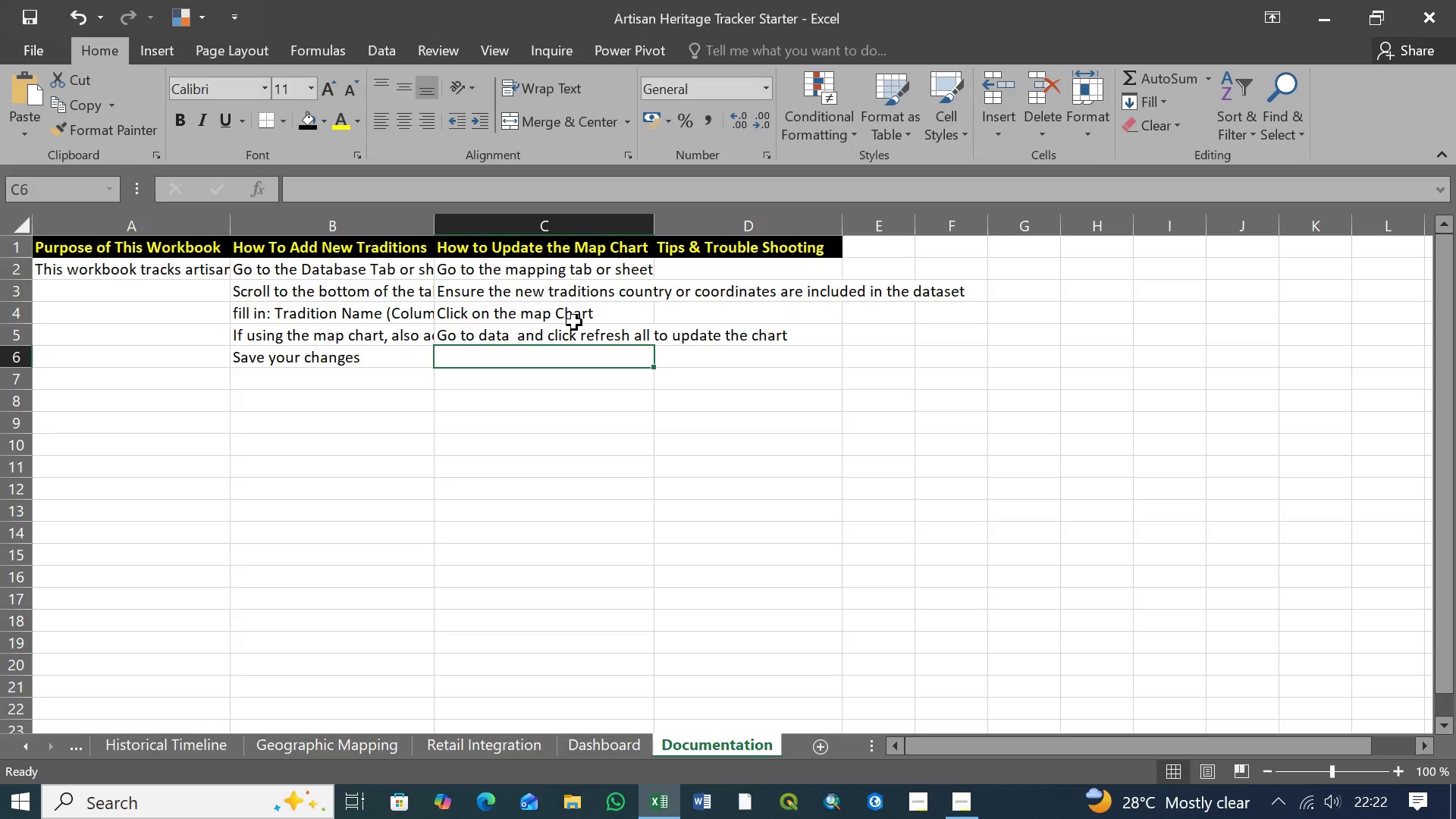 
type(If using slicers, )
 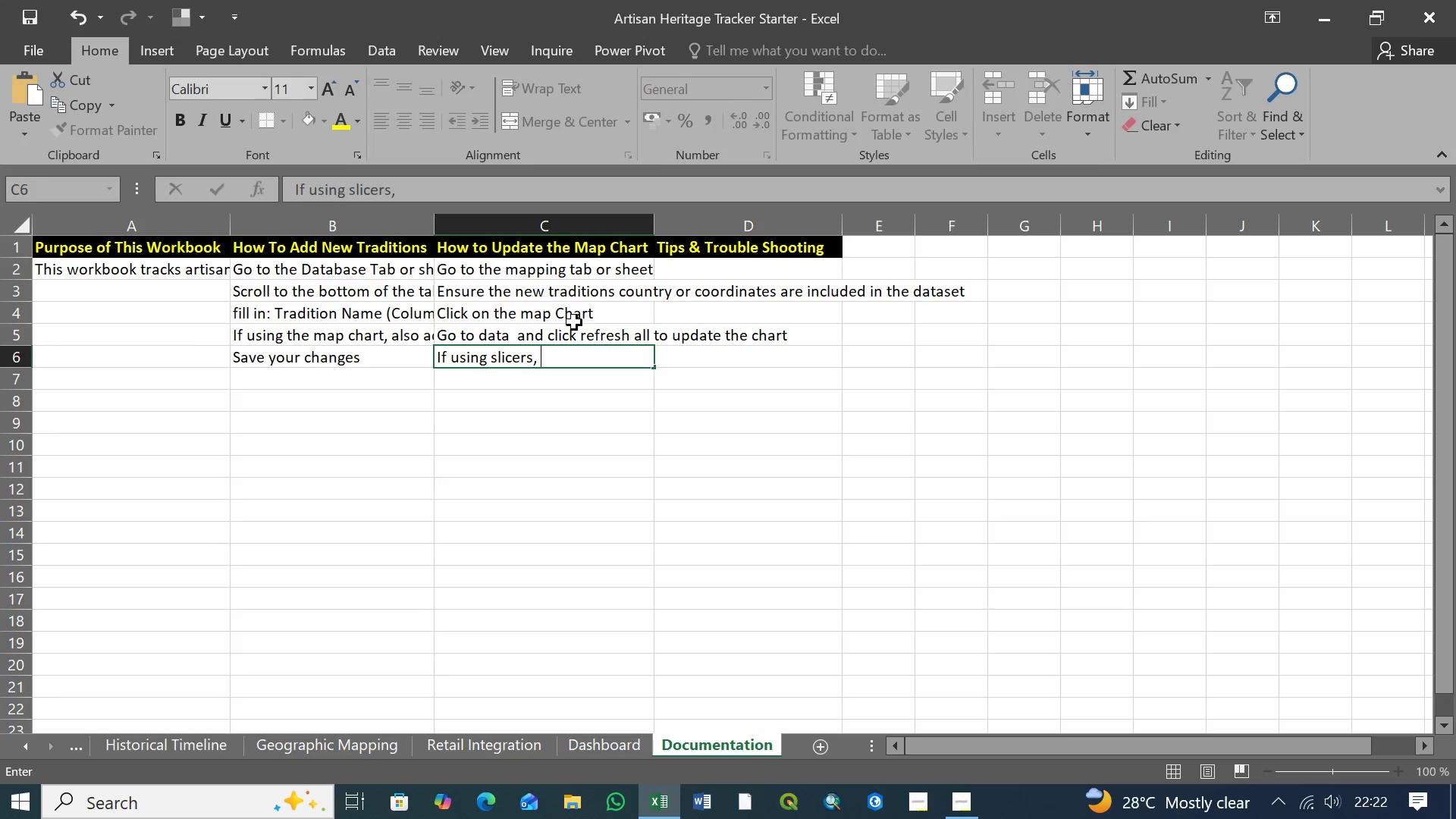 
type(check that the new region )
 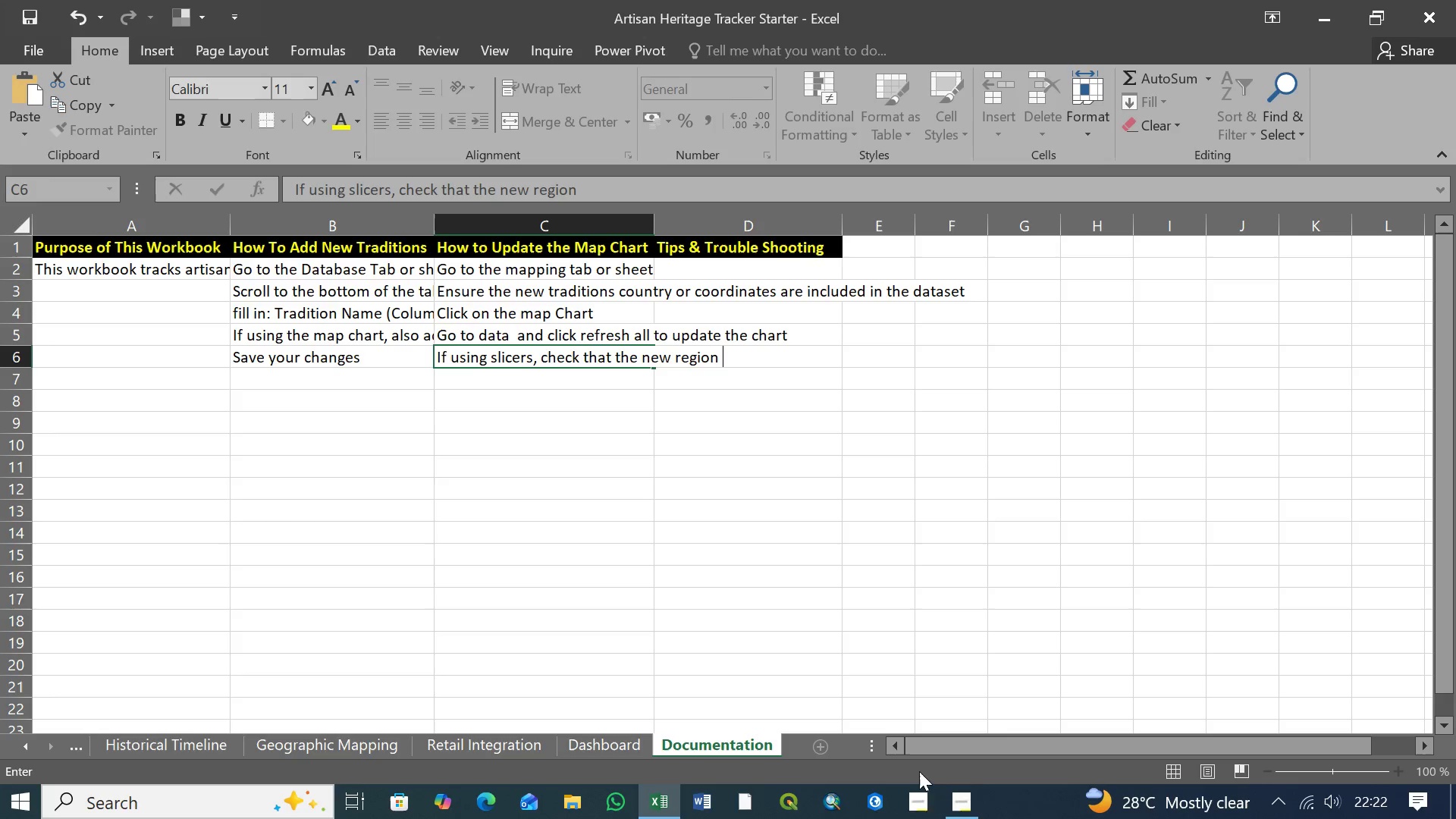 
left_click([962, 807])